 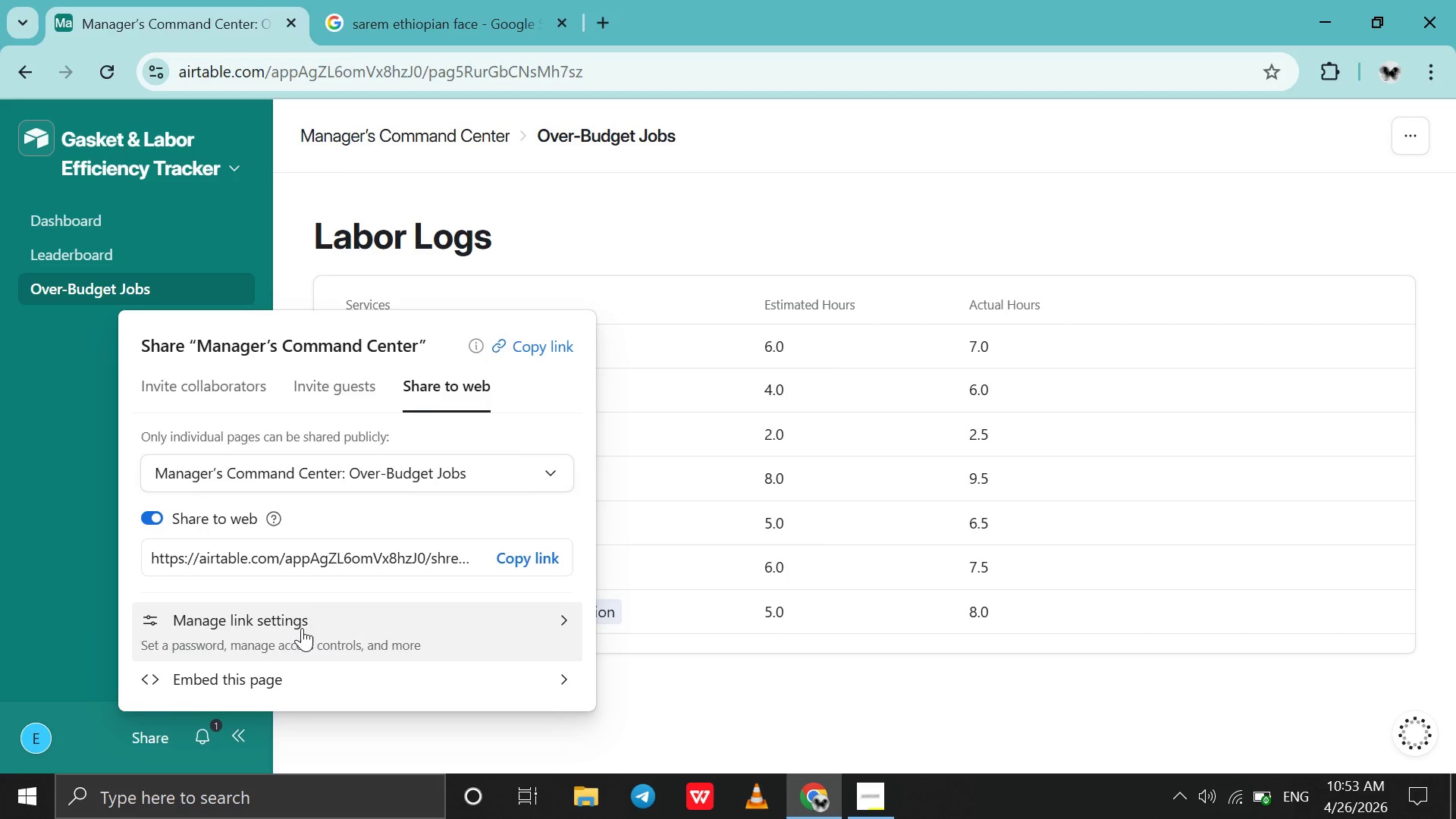 
left_click([302, 628])
 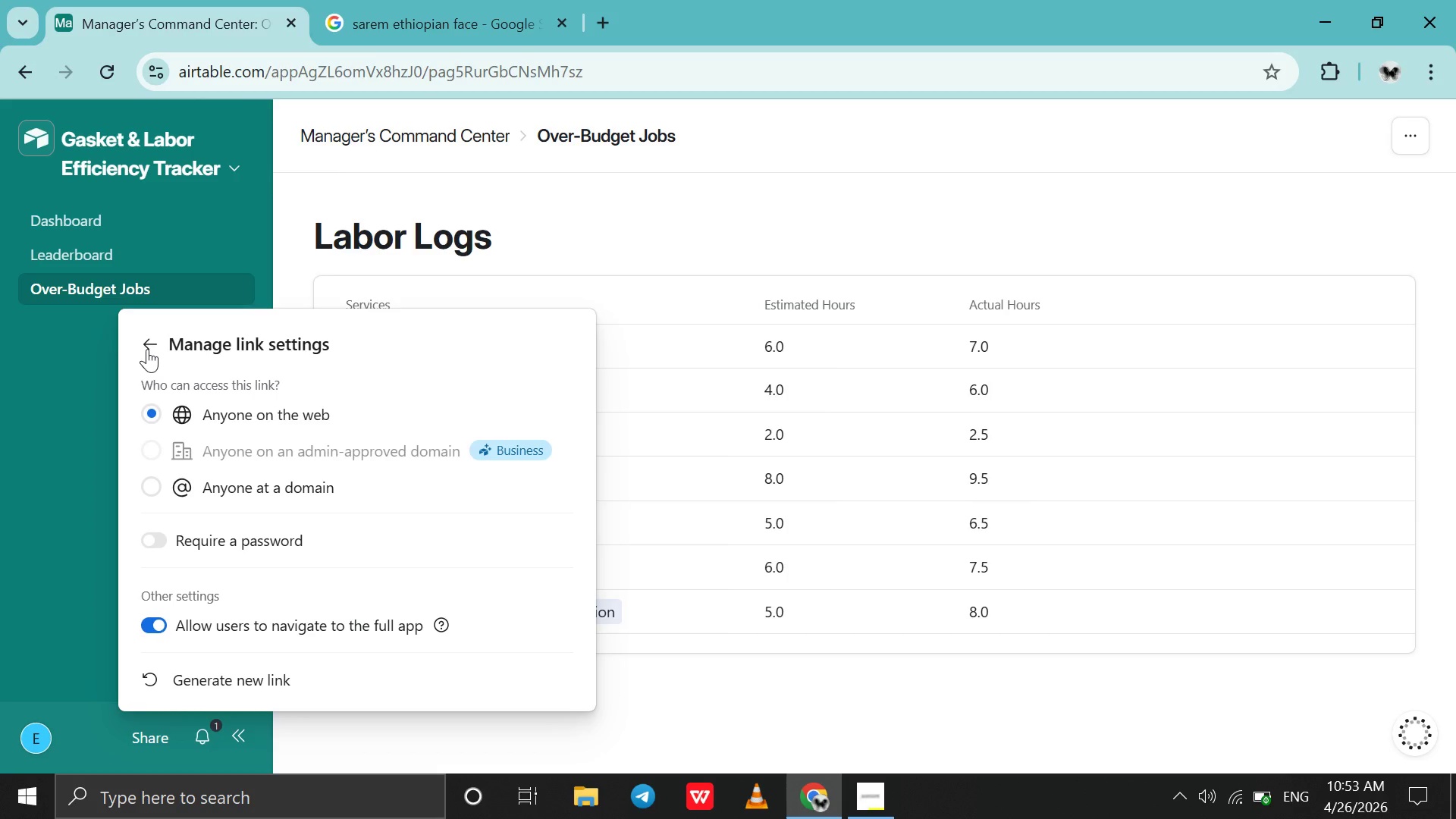 
scroll: coordinate [302, 628], scroll_direction: down, amount: 1.0
 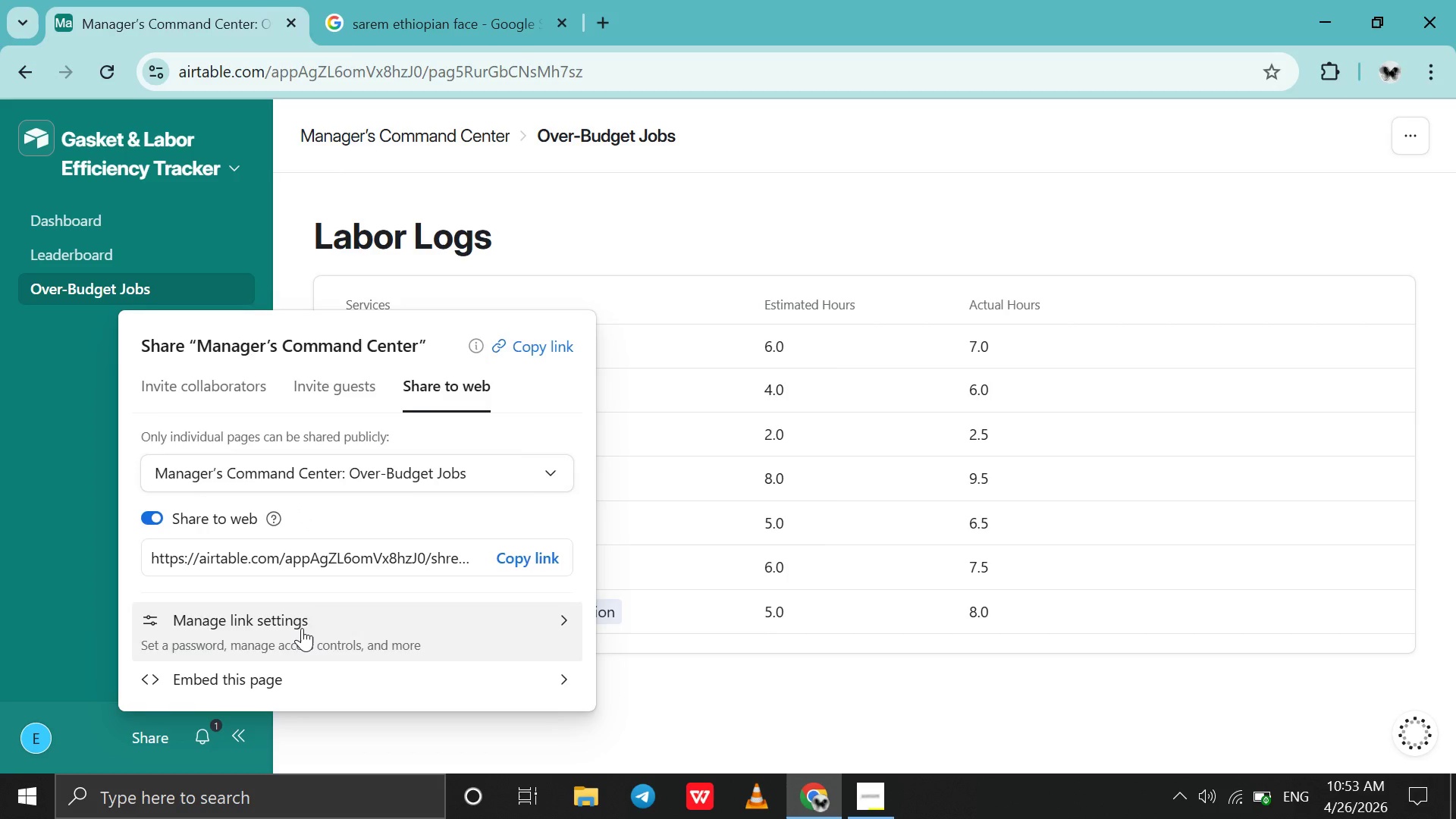 
left_click([146, 343])
 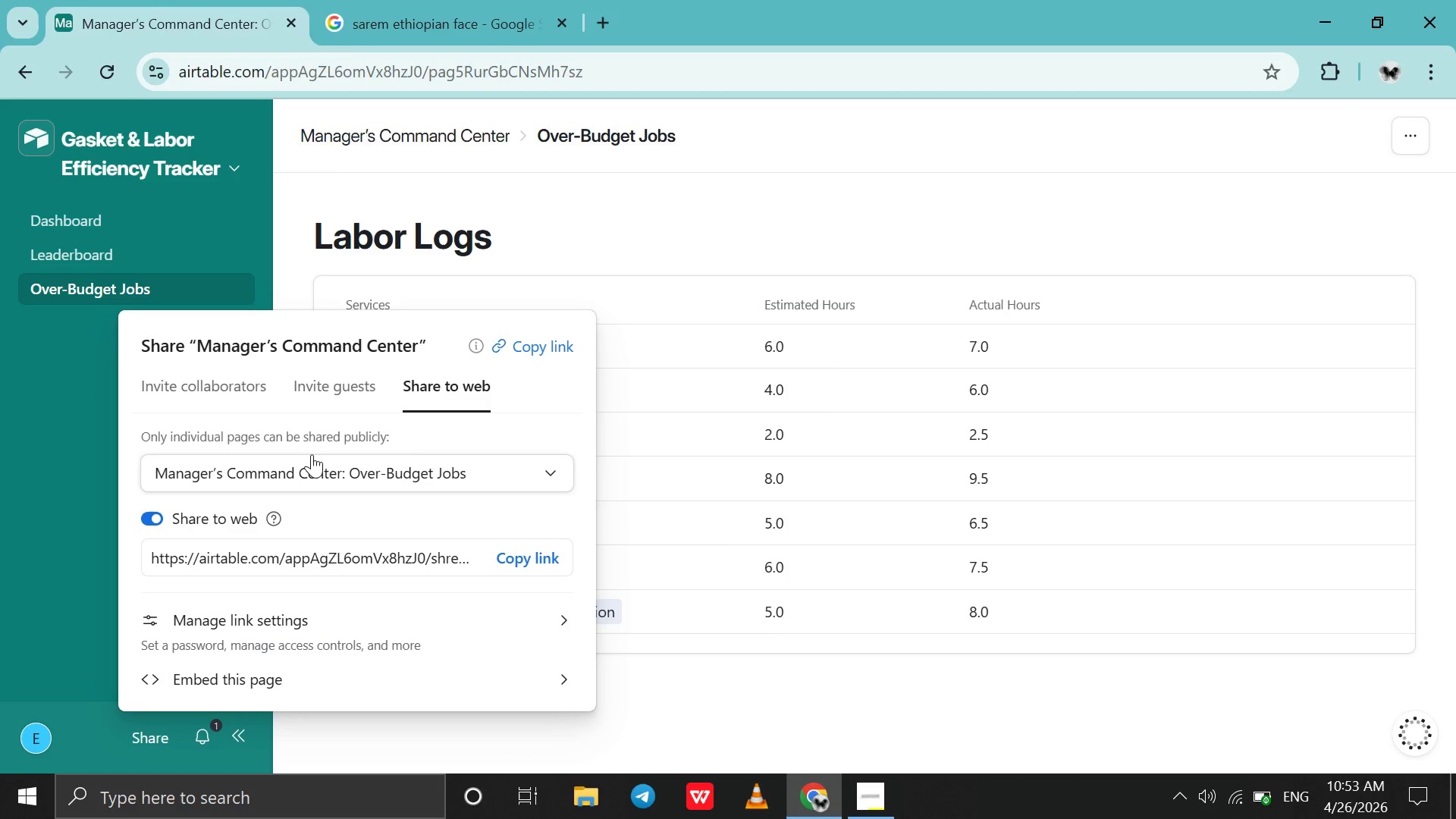 
left_click([300, 379])
 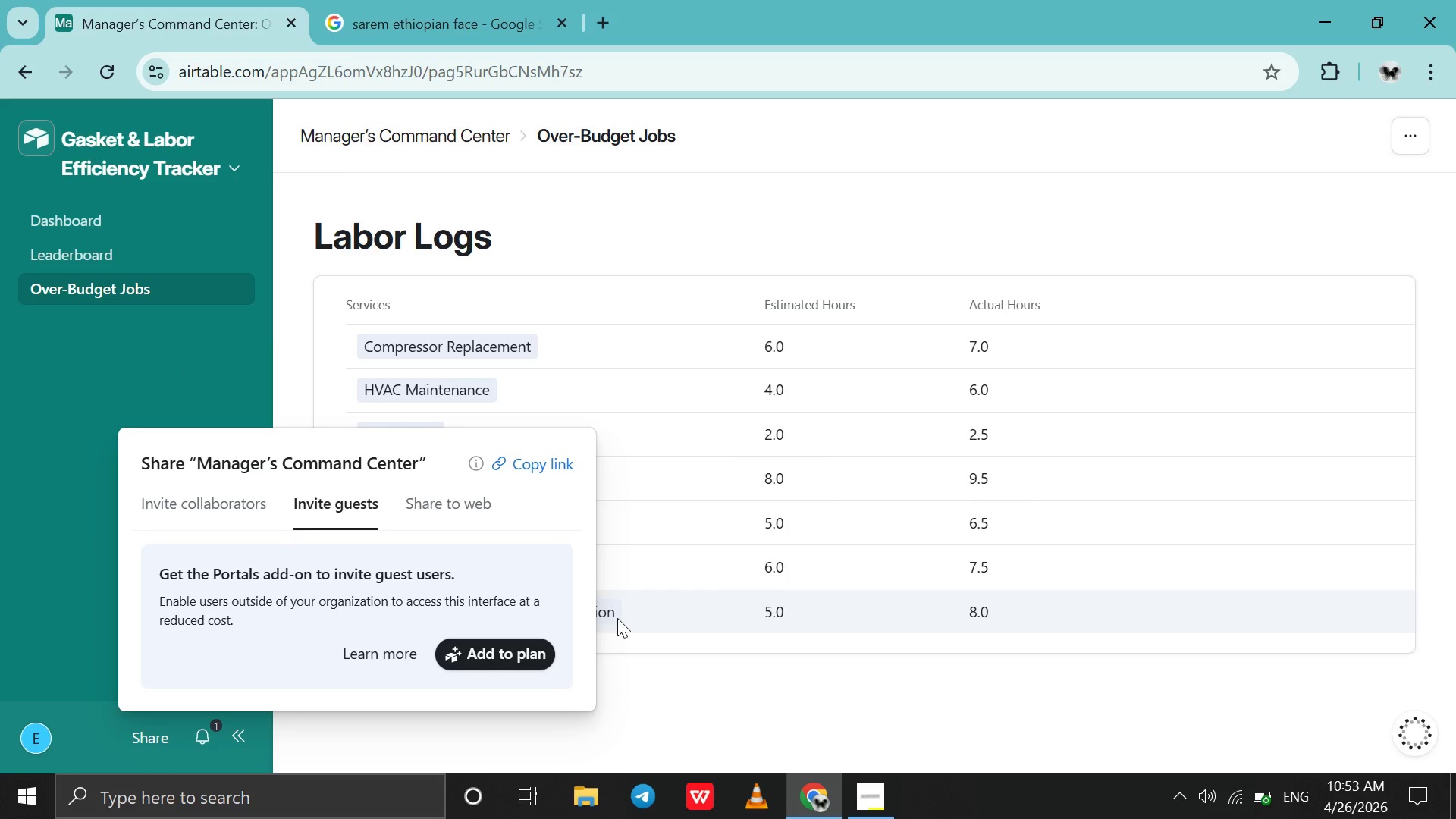 
left_click([745, 748])
 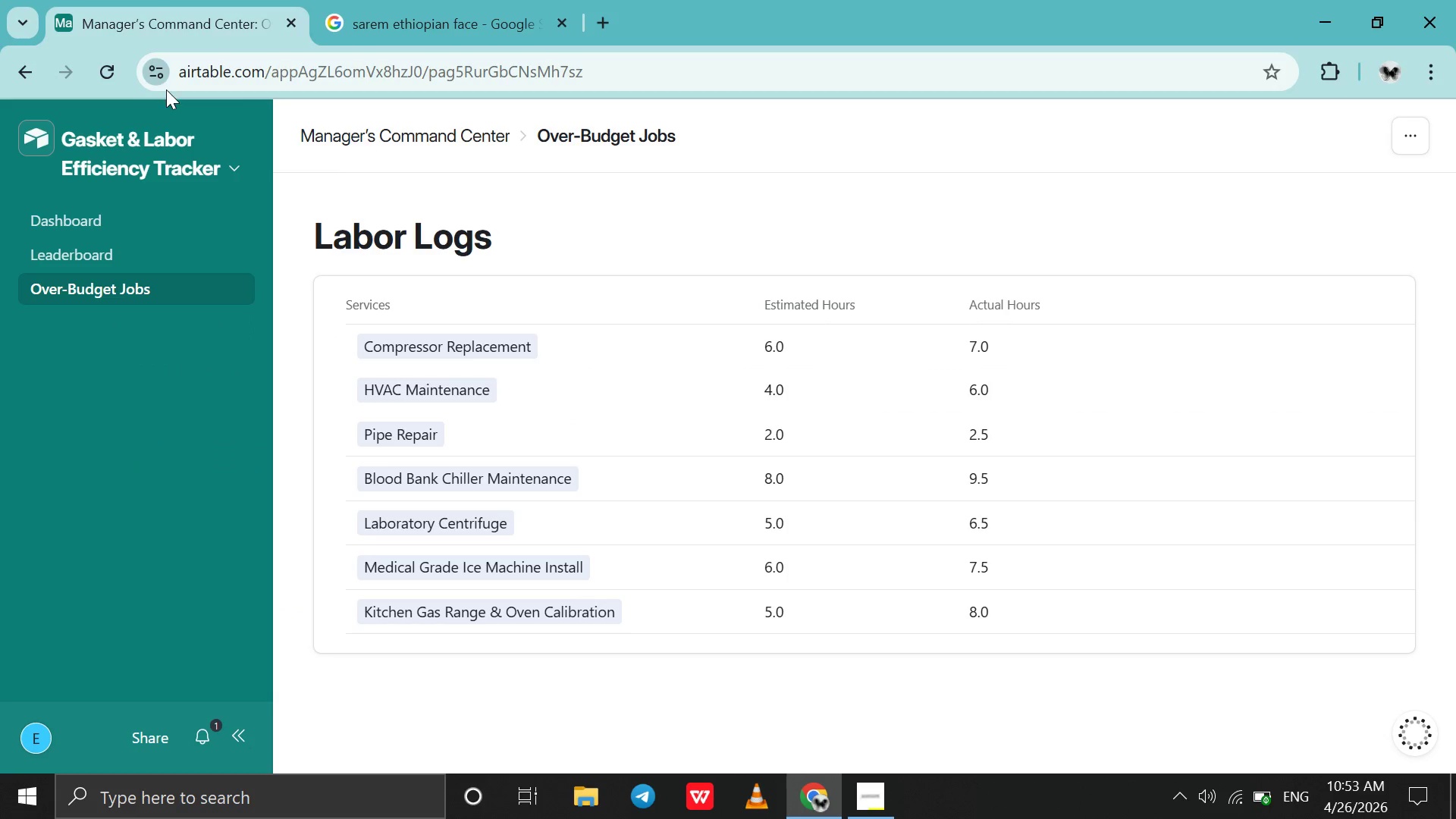 
scroll: coordinate [330, 306], scroll_direction: up, amount: 35.0
 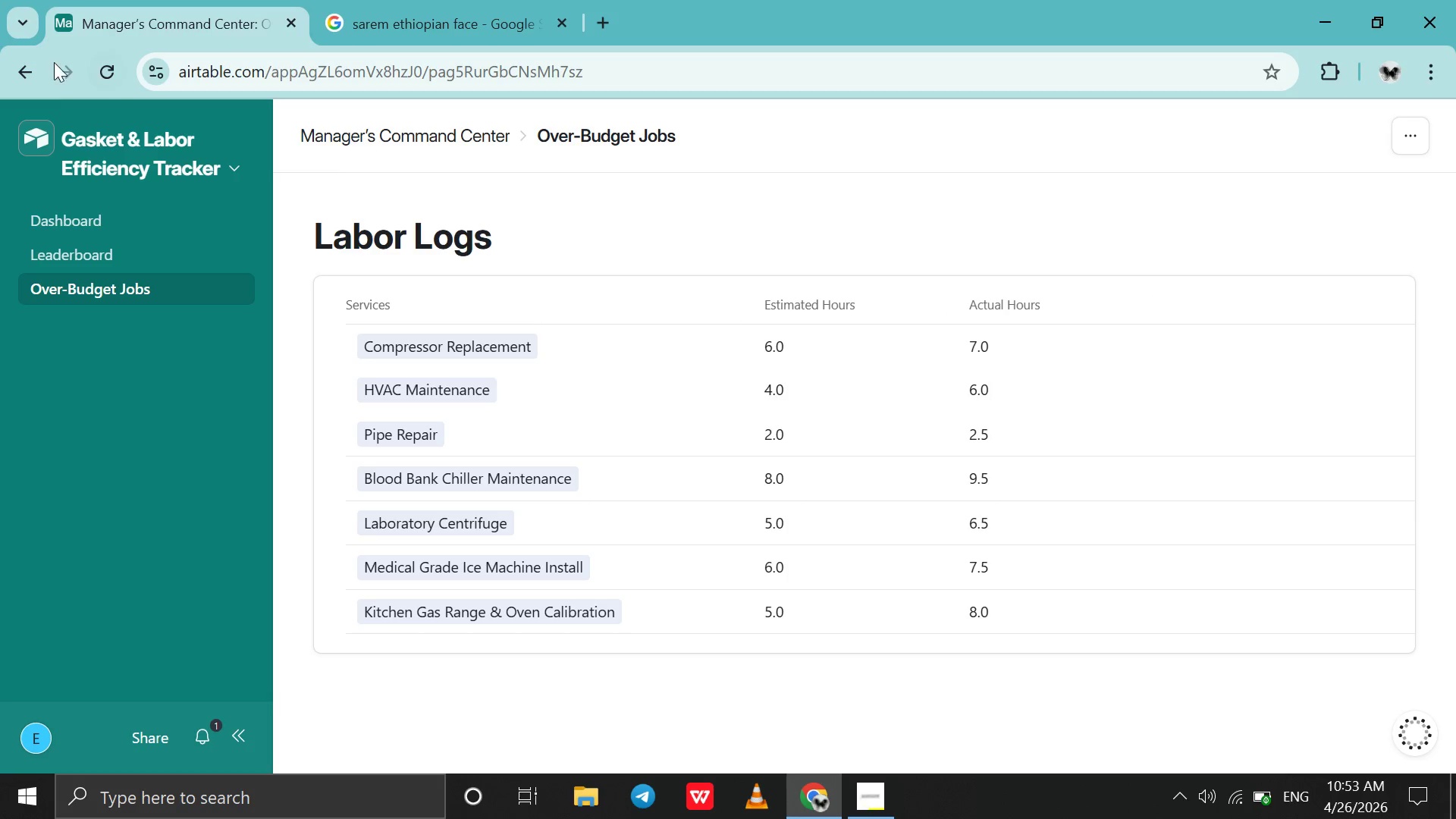 
left_click([33, 66])
 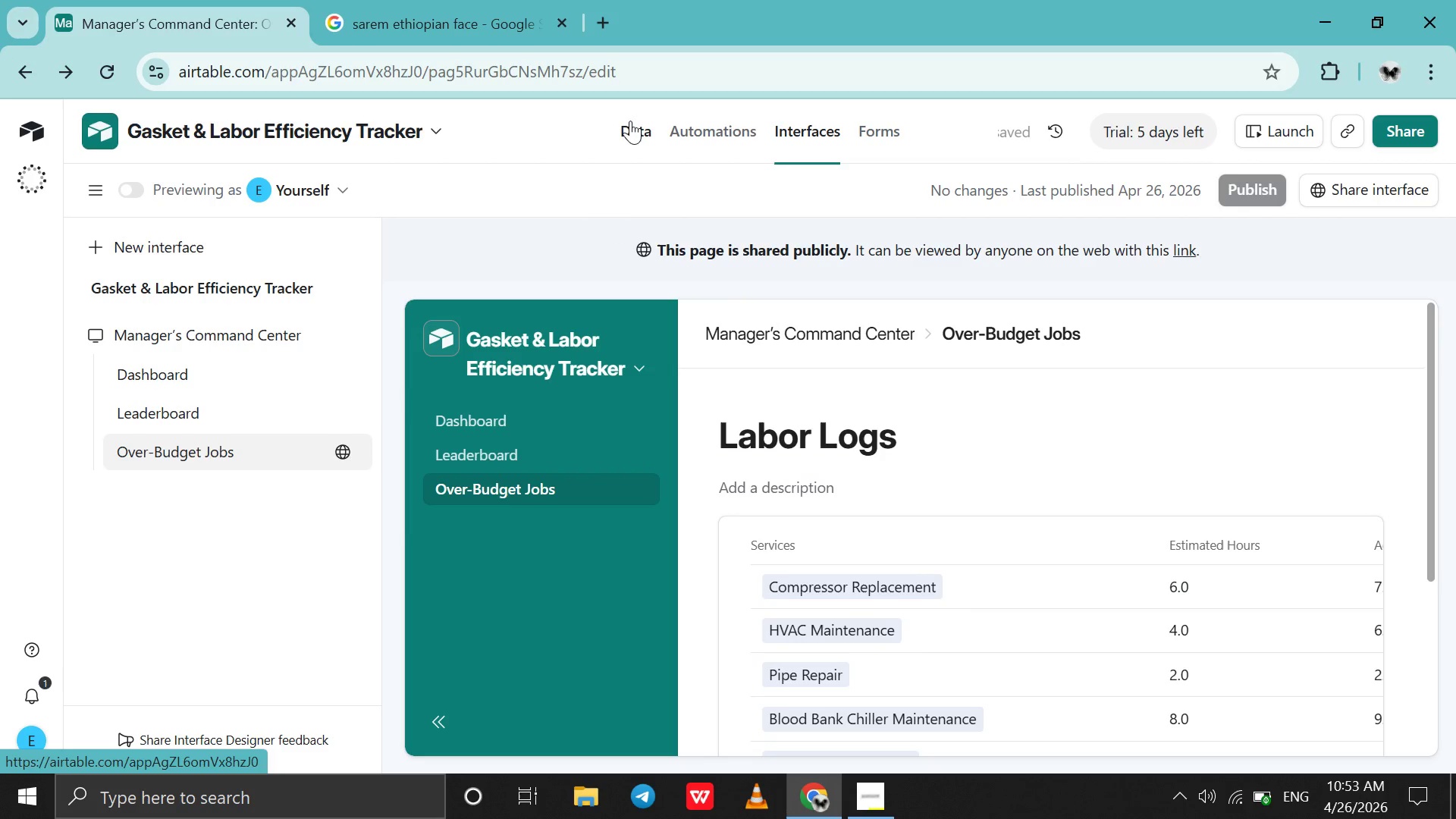 
left_click([637, 127])
 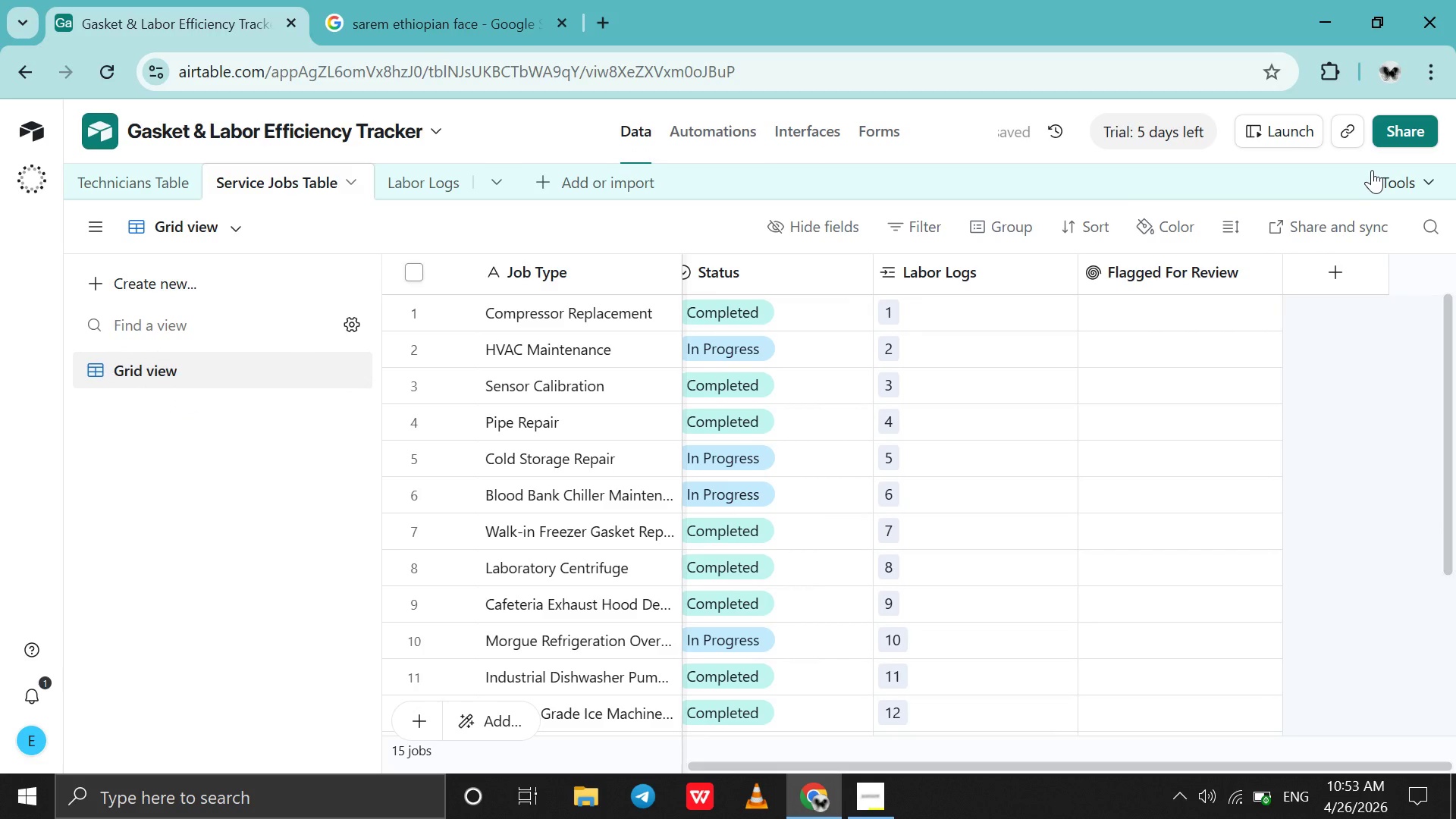 
left_click([1345, 140])
 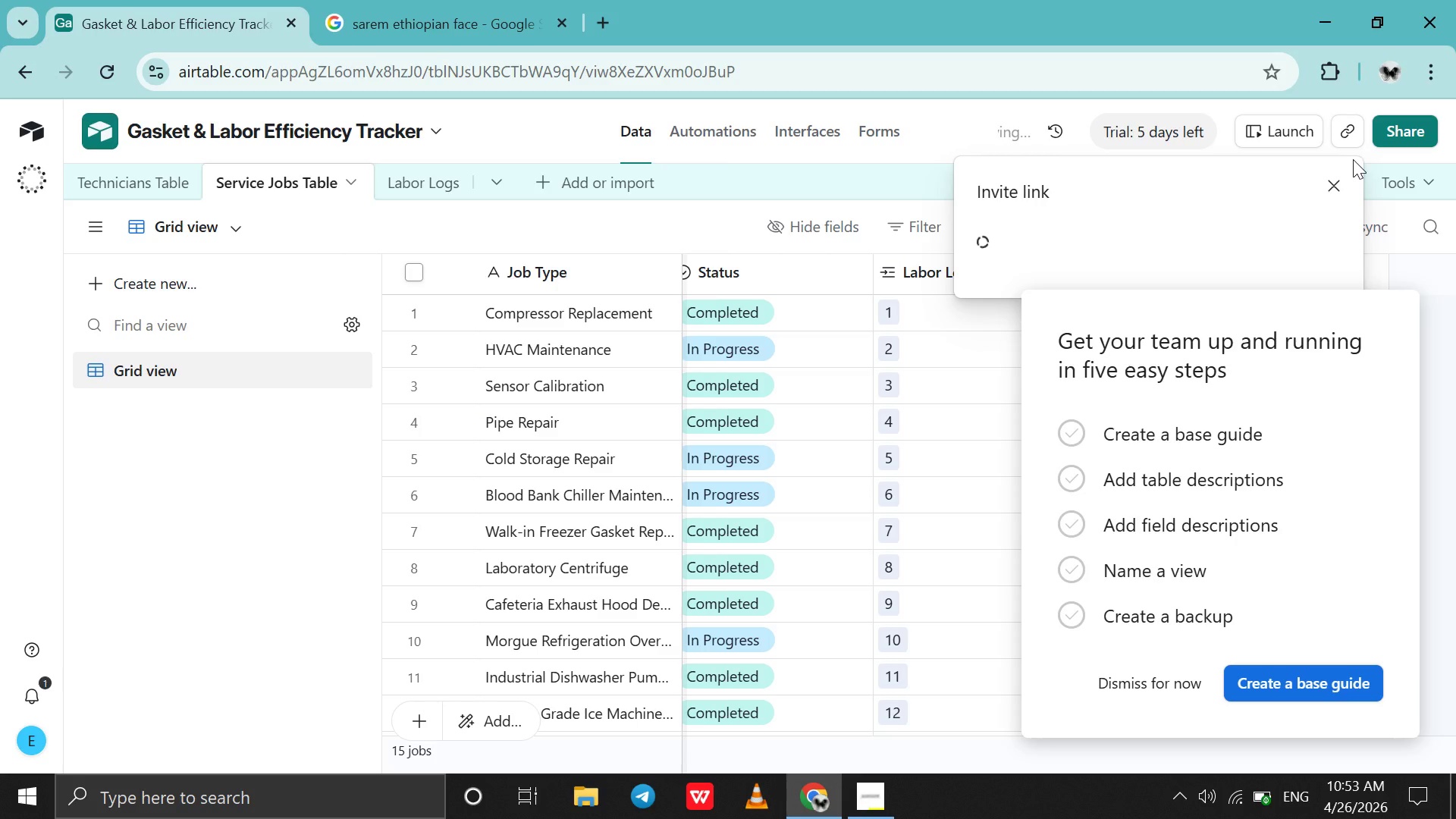 
left_click([1347, 171])
 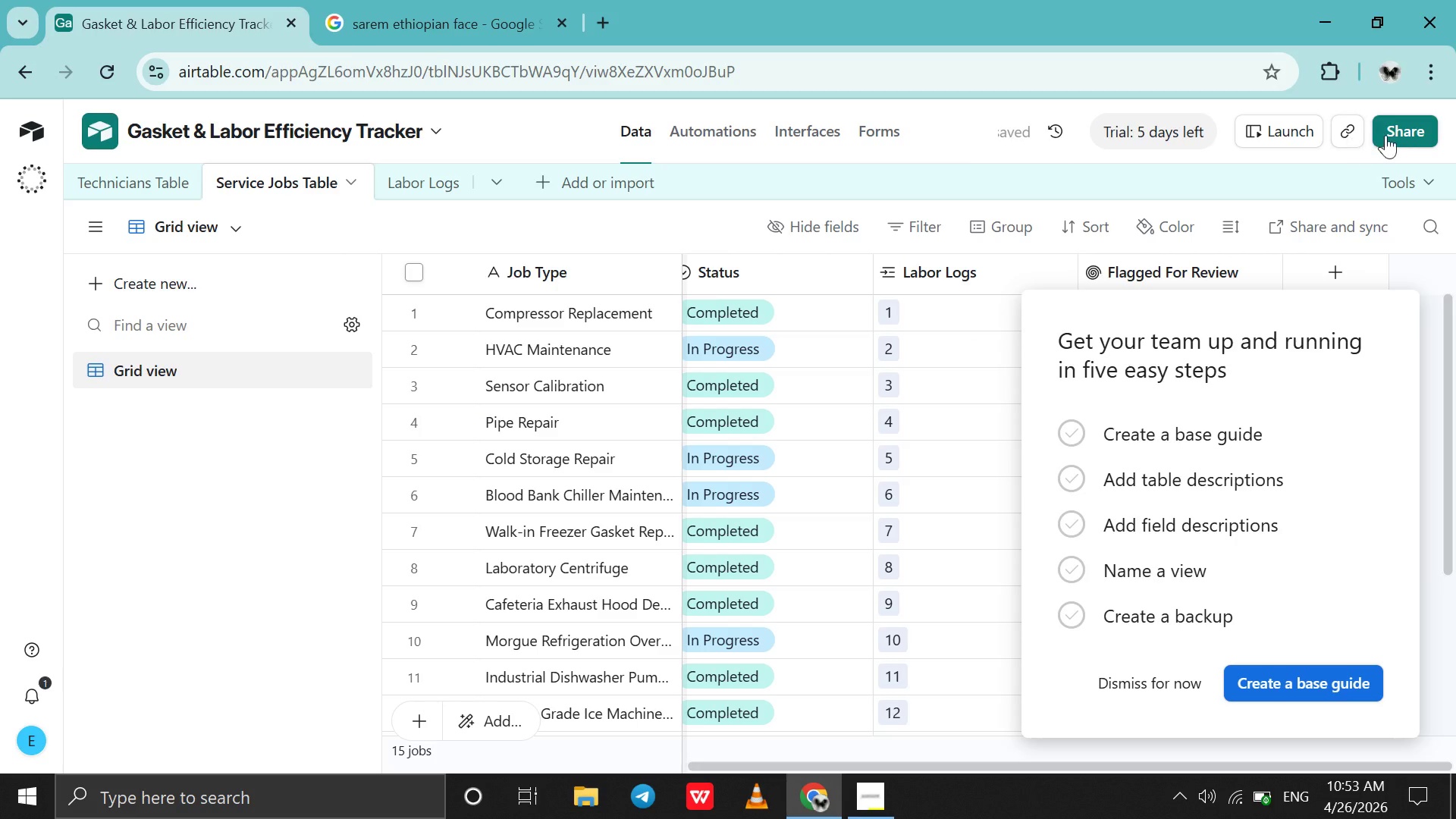 
left_click([1385, 135])
 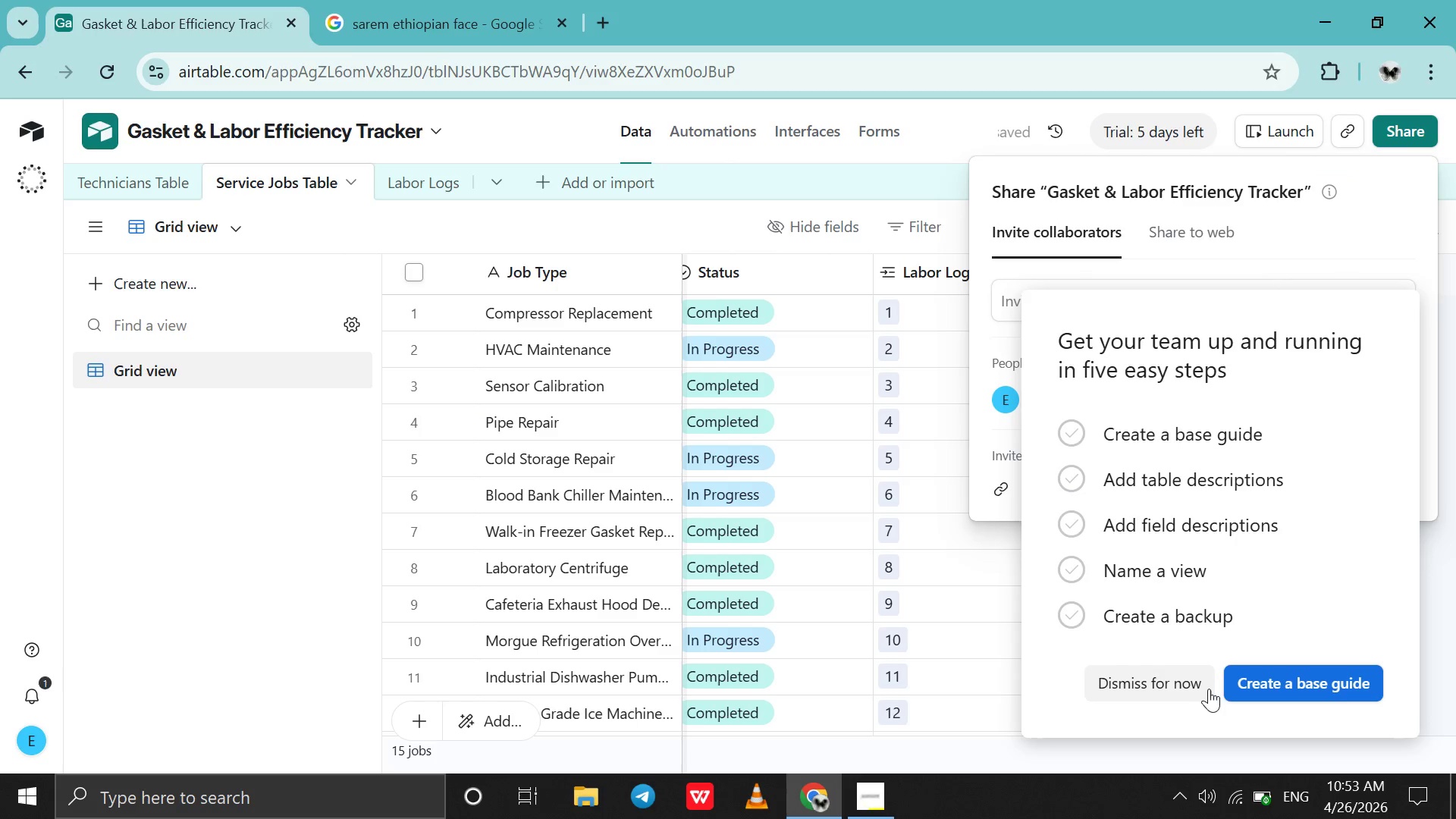 
left_click([1198, 689])
 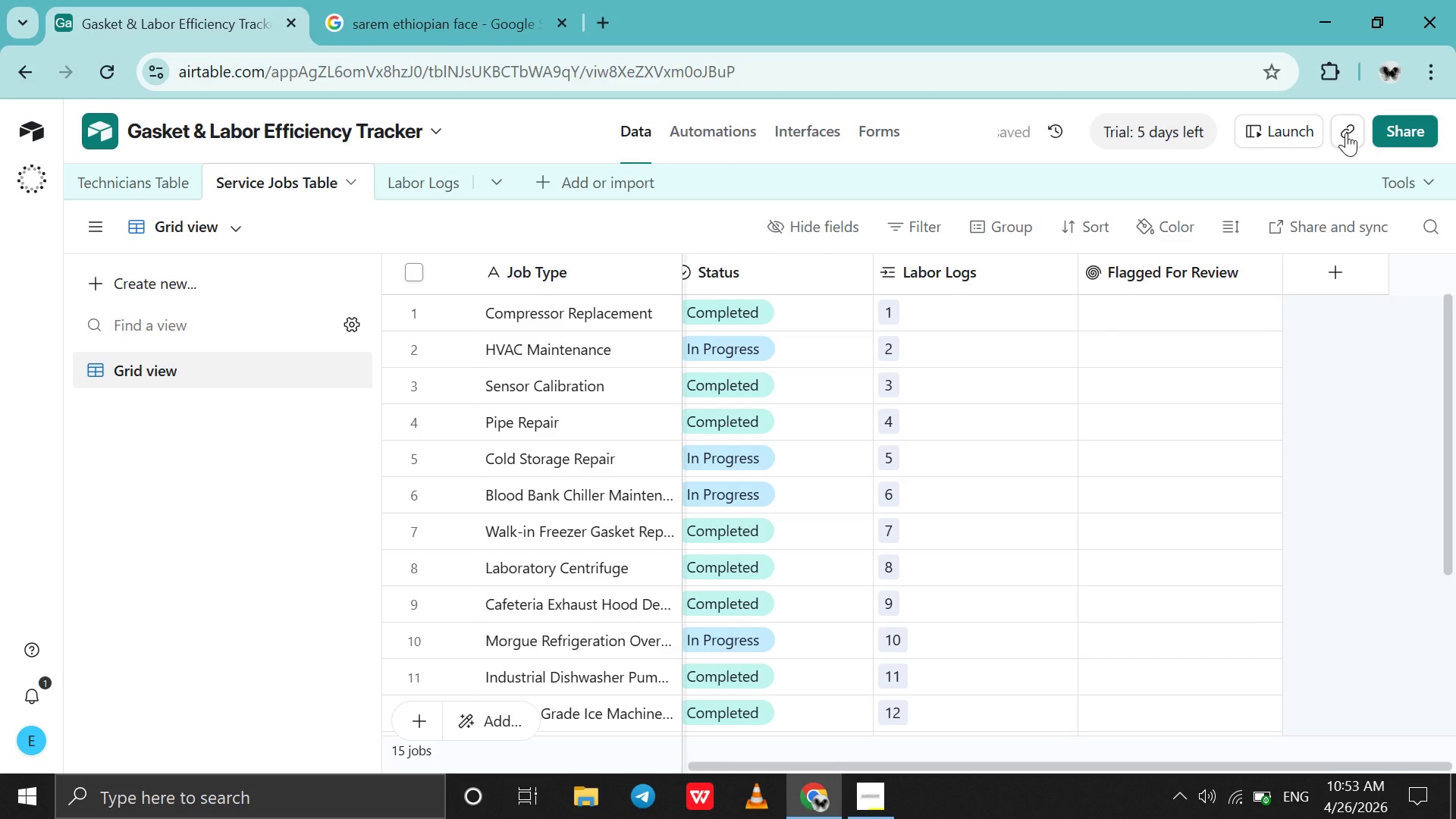 
left_click([1346, 133])
 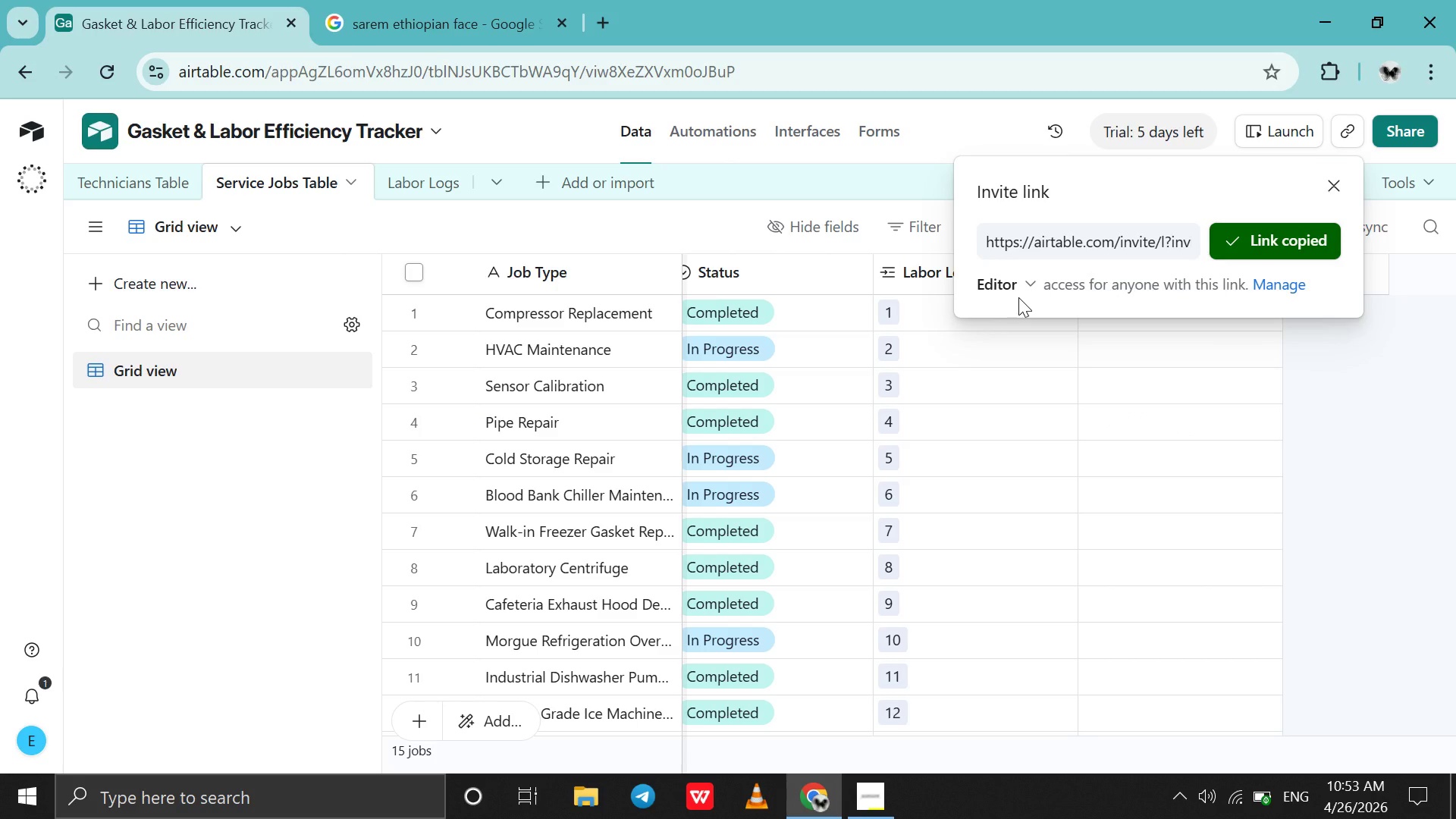 
left_click([1018, 297])
 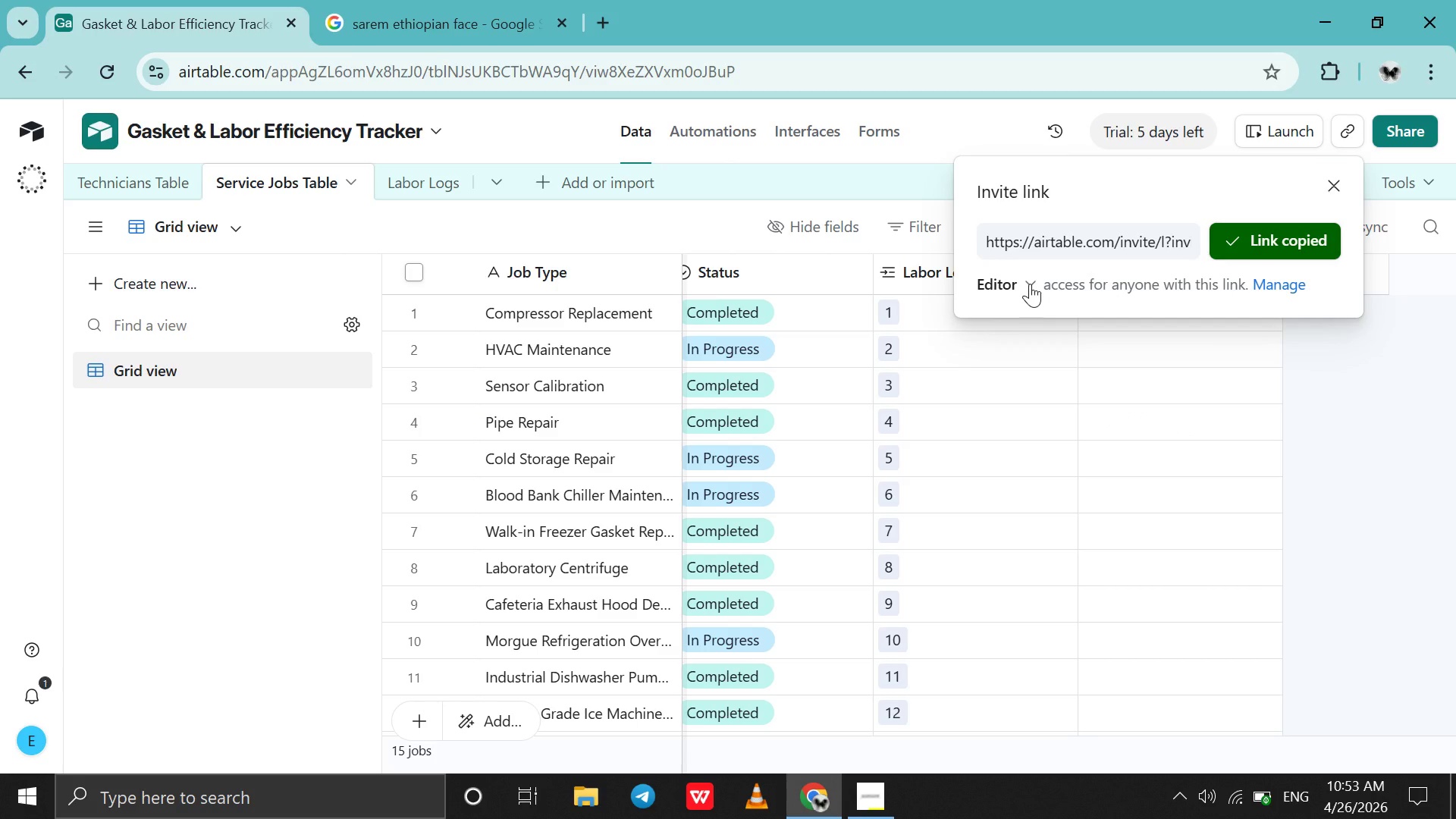 
left_click([1030, 284])
 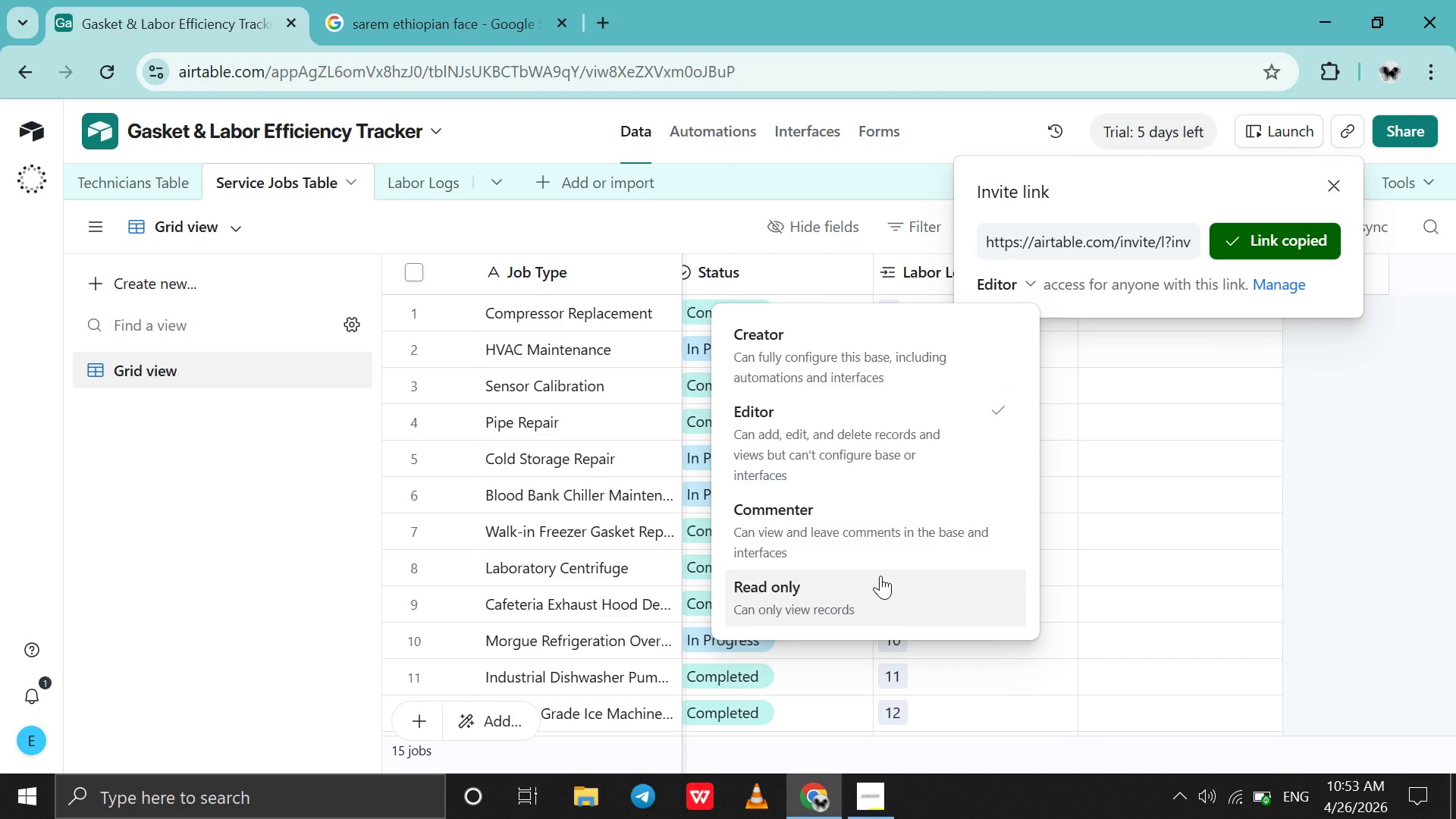 
left_click([880, 576])
 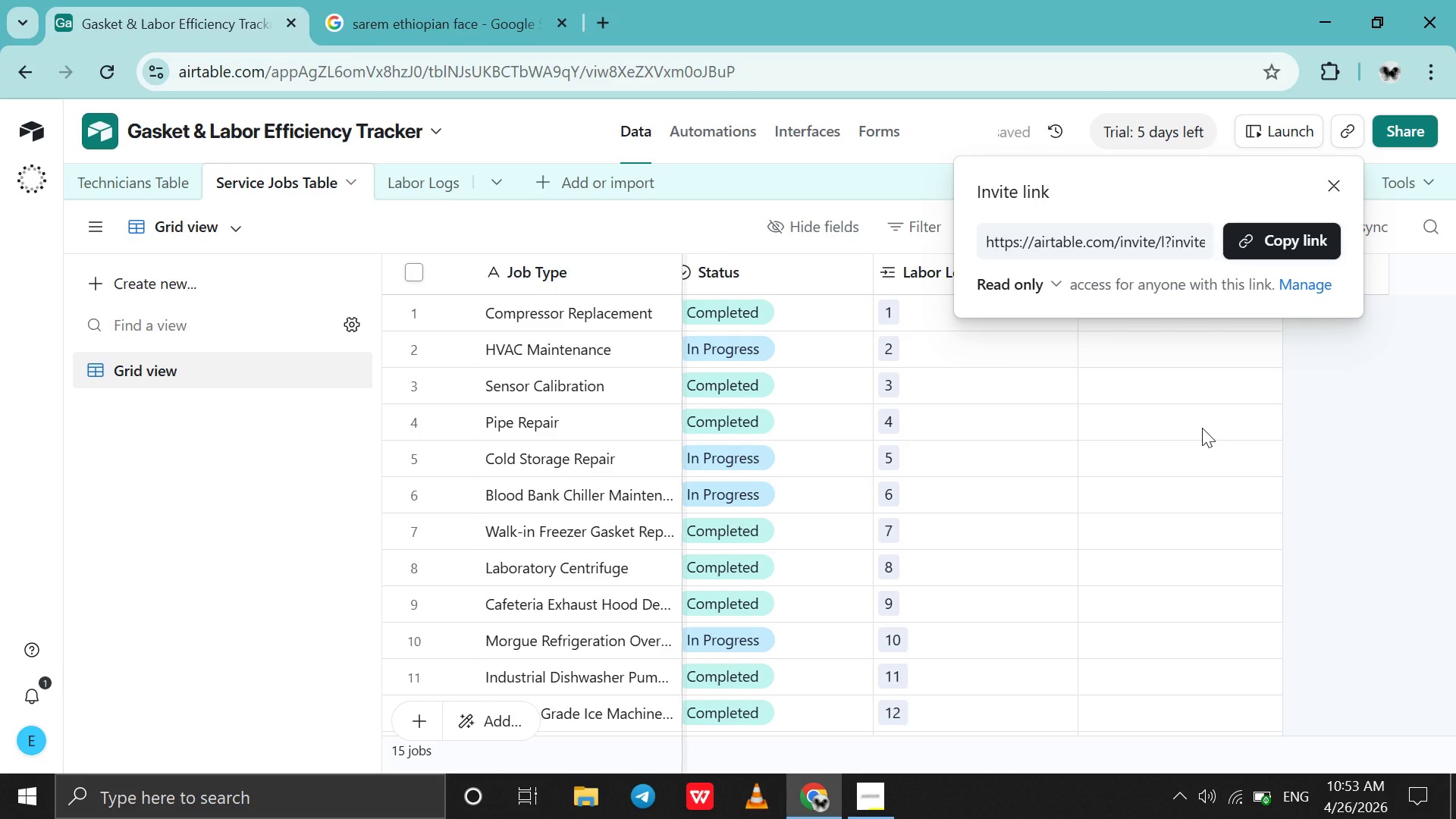 
left_click([1402, 385])
 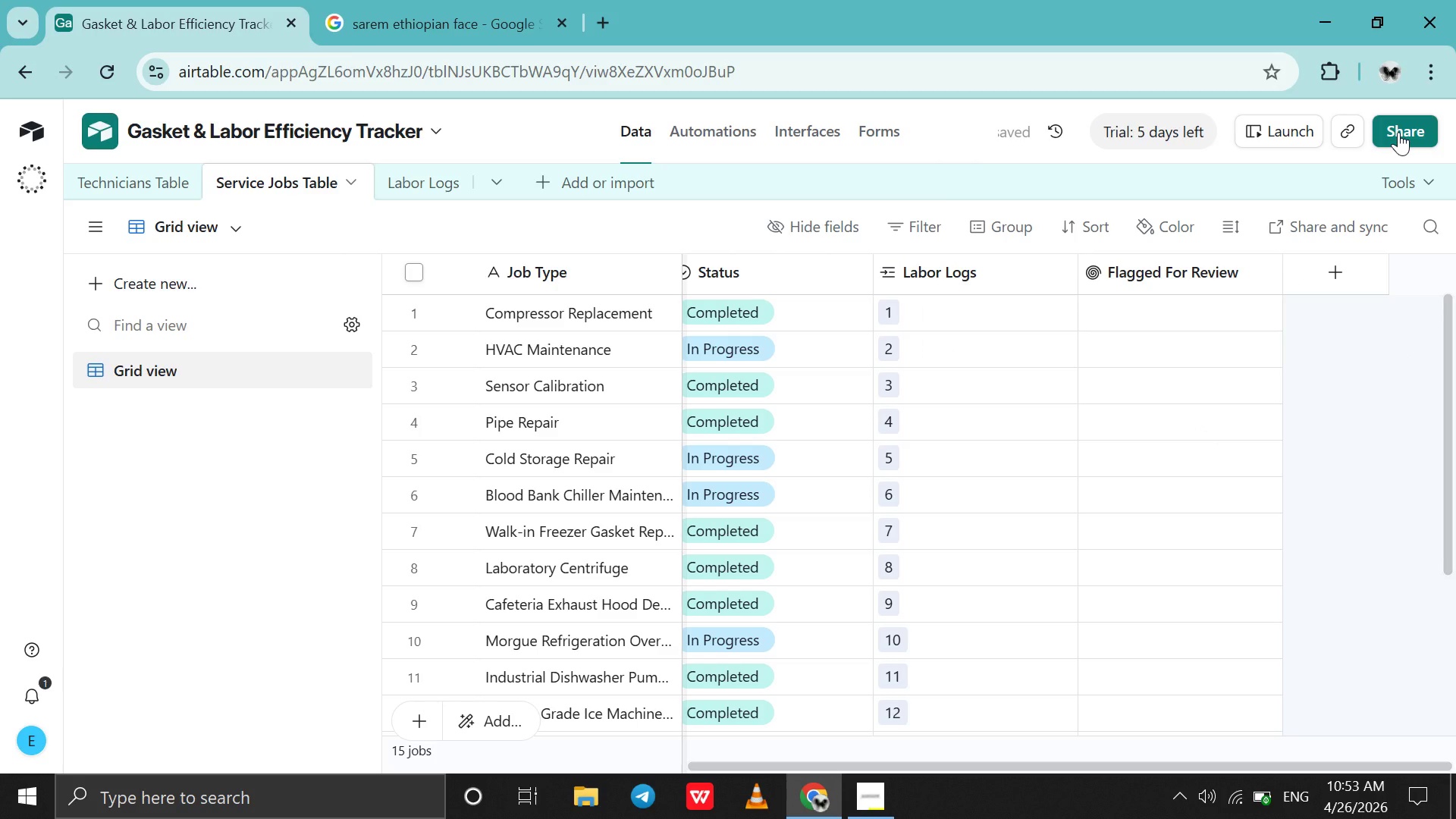 
left_click([1398, 132])
 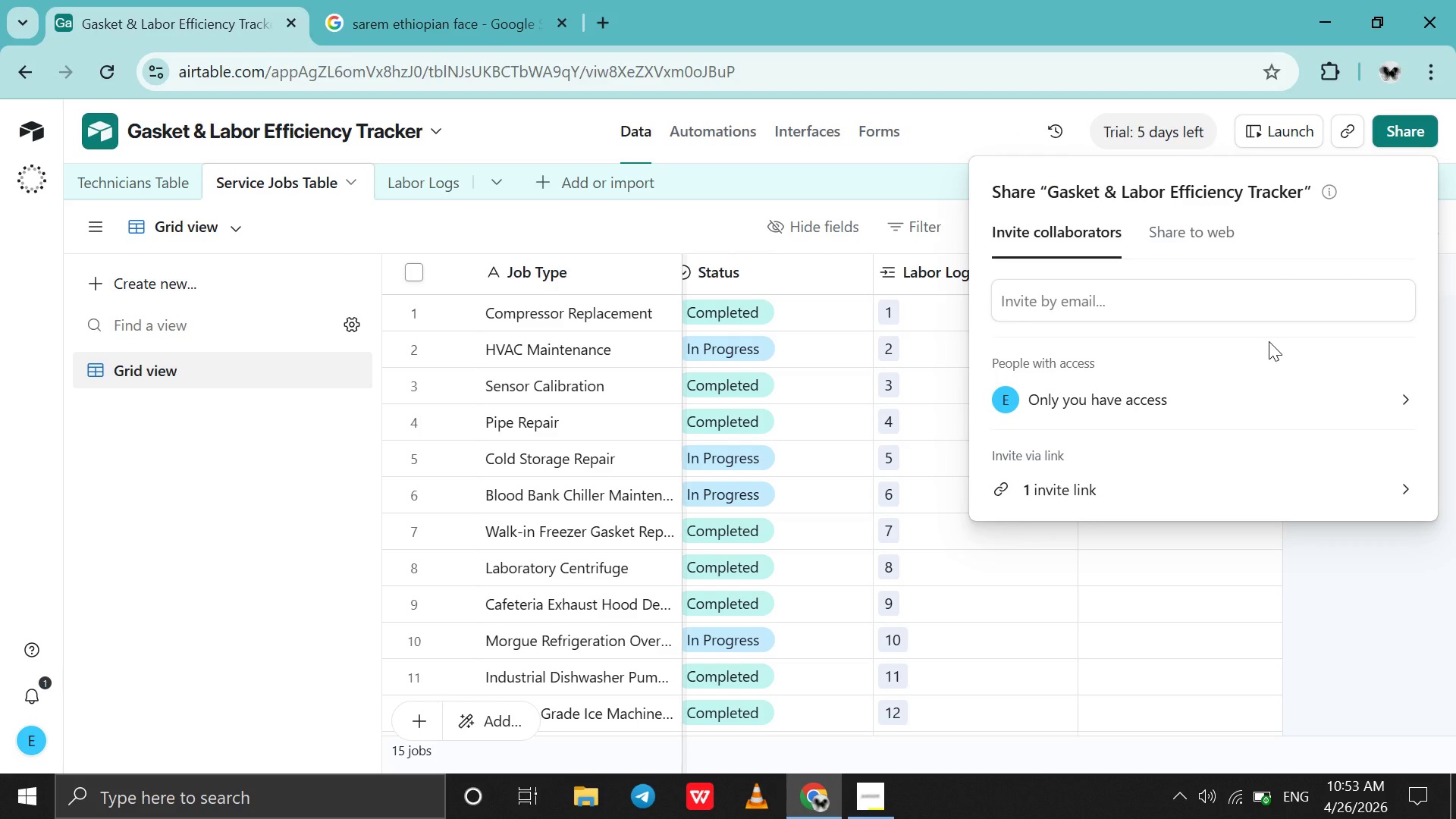 
left_click([1224, 227])
 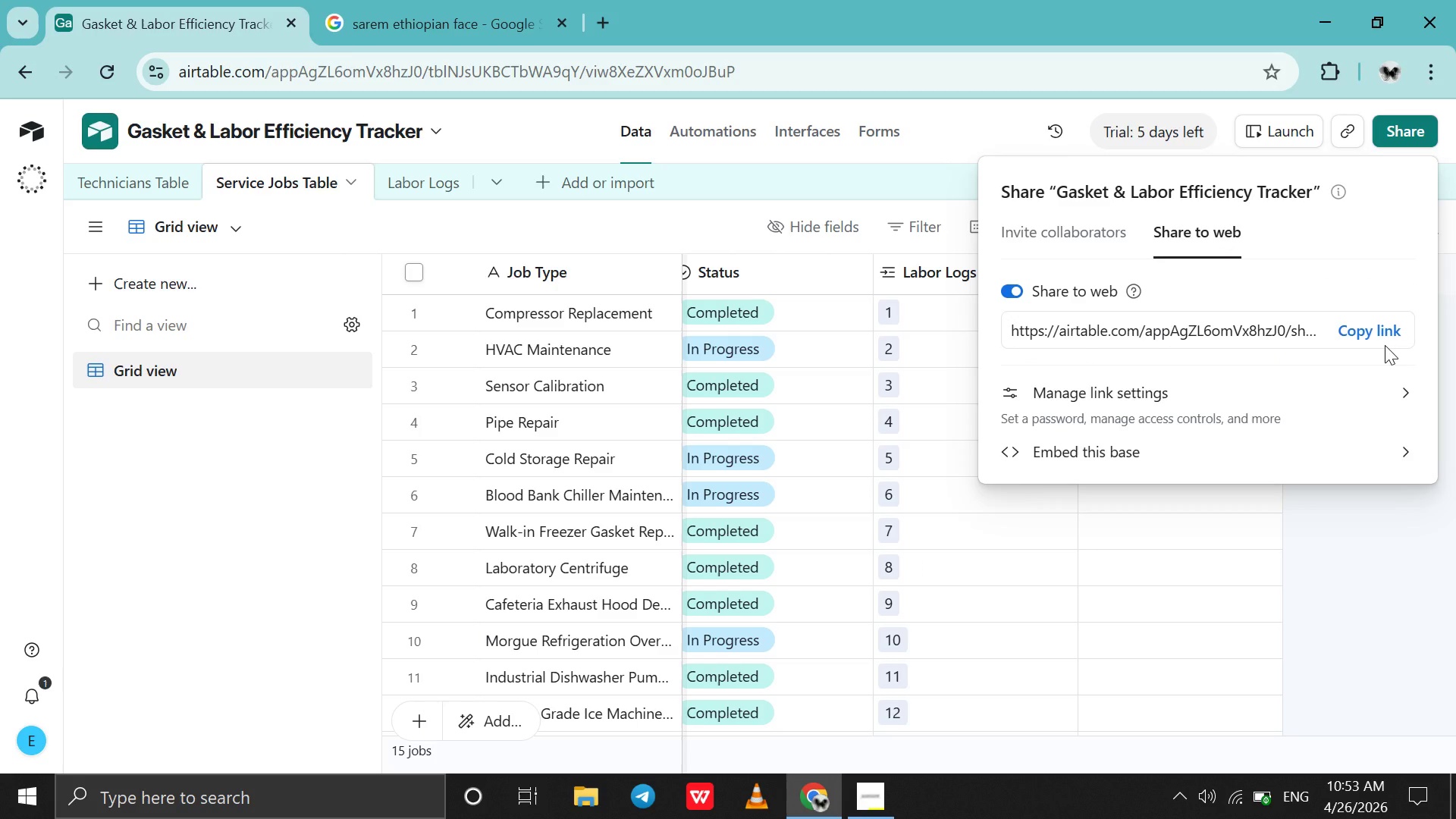 
left_click([1378, 331])
 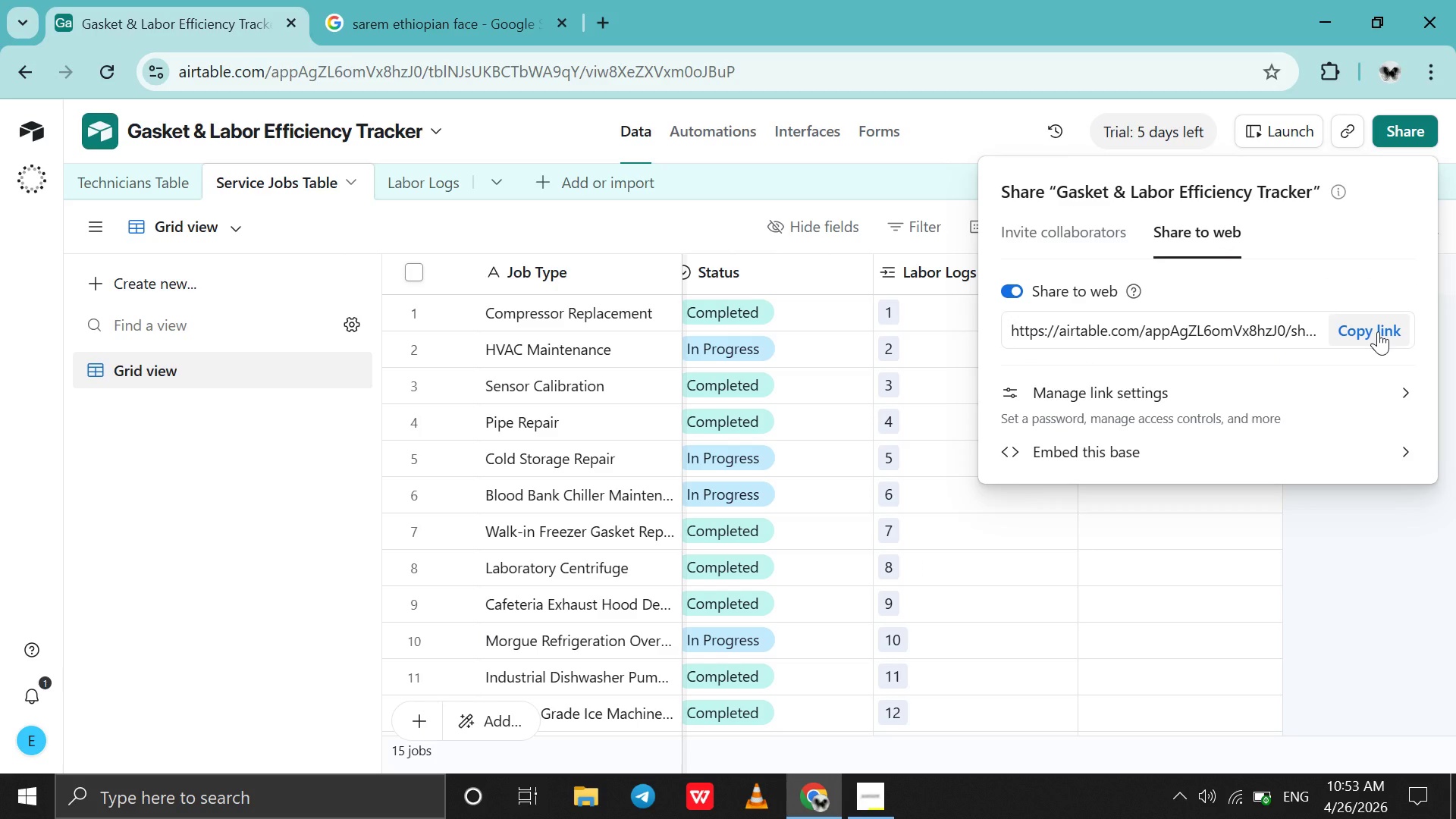 
left_click([1378, 331])
 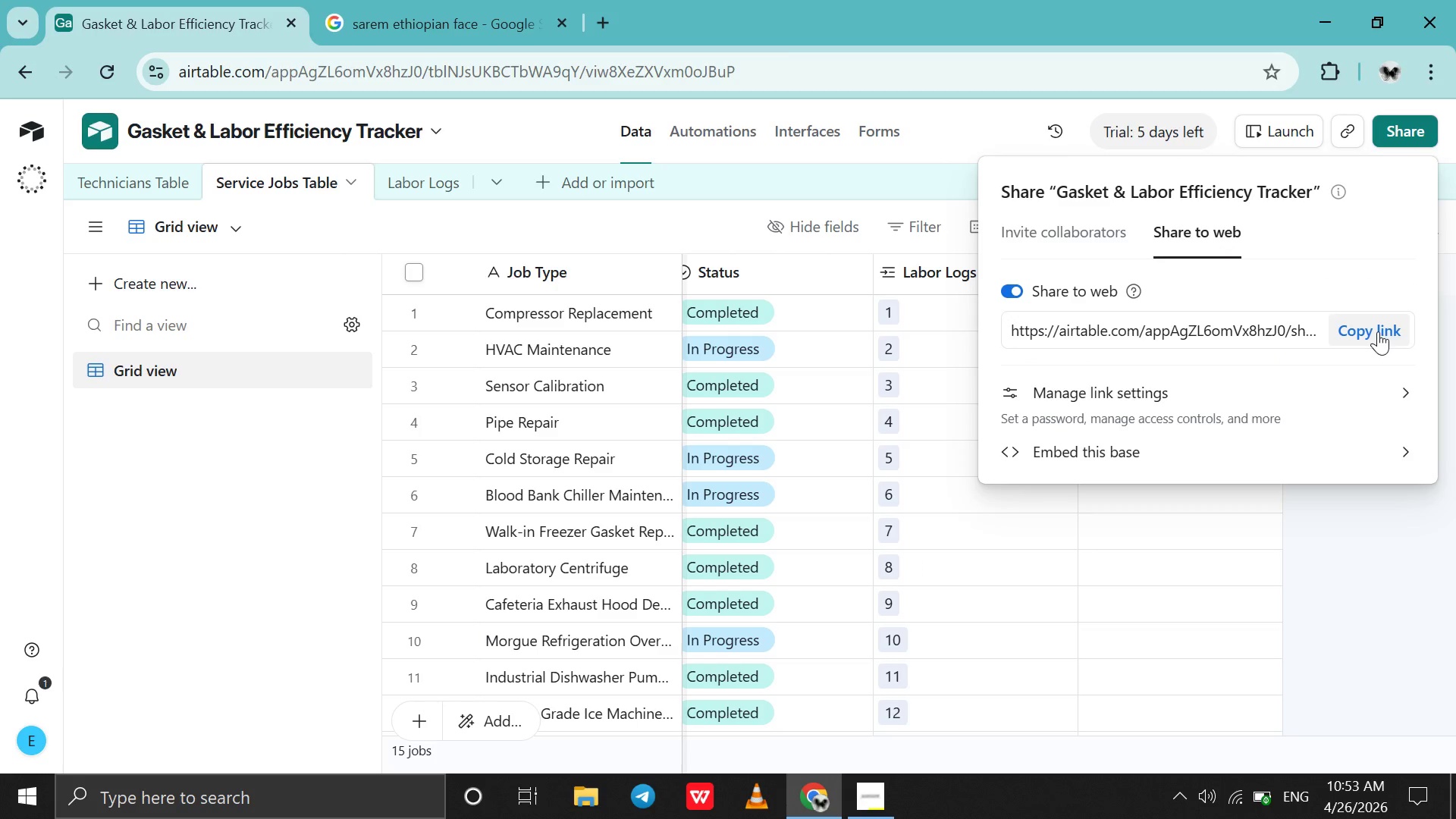 
double_click([1378, 331])
 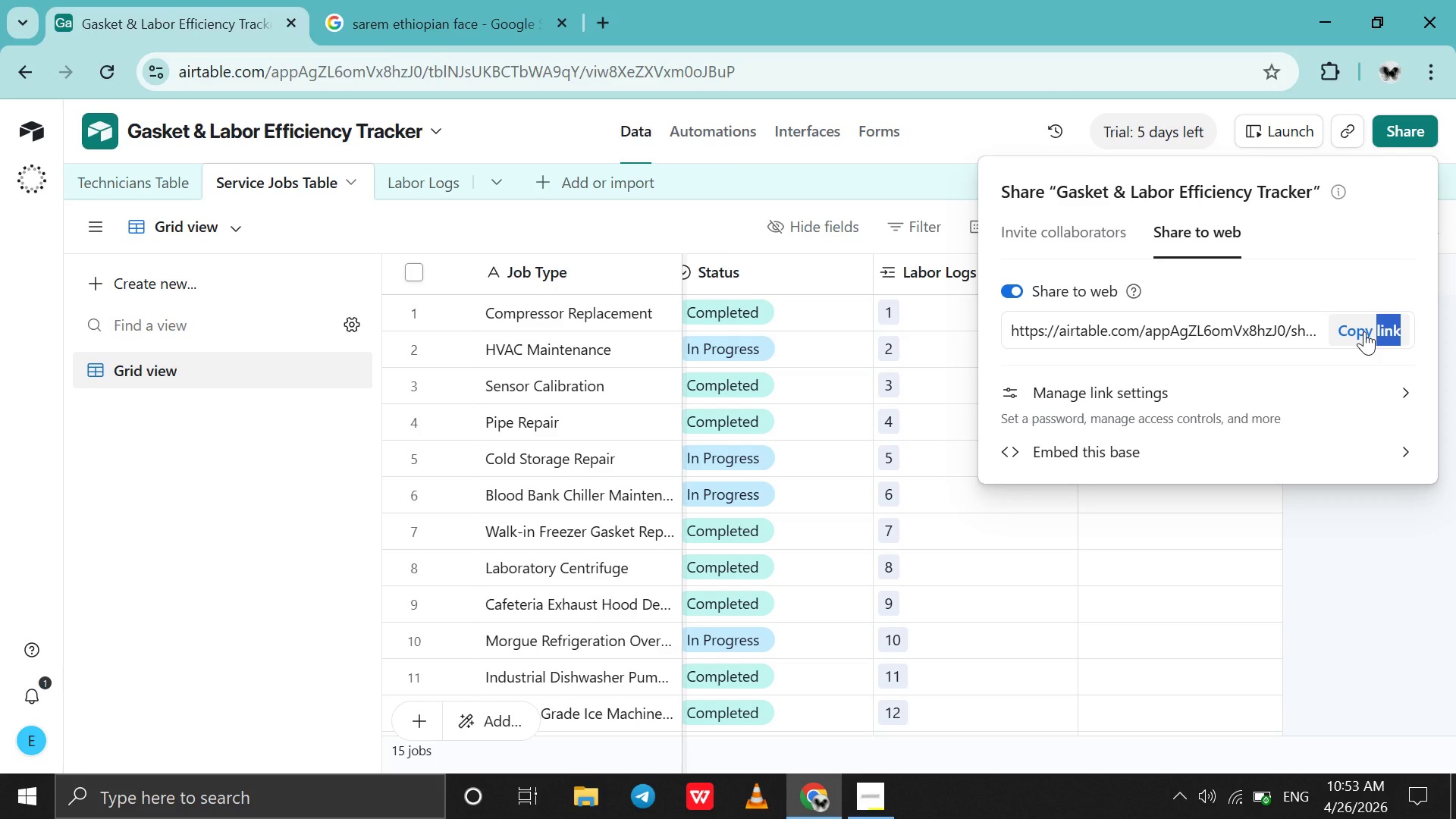 
left_click([1363, 331])
 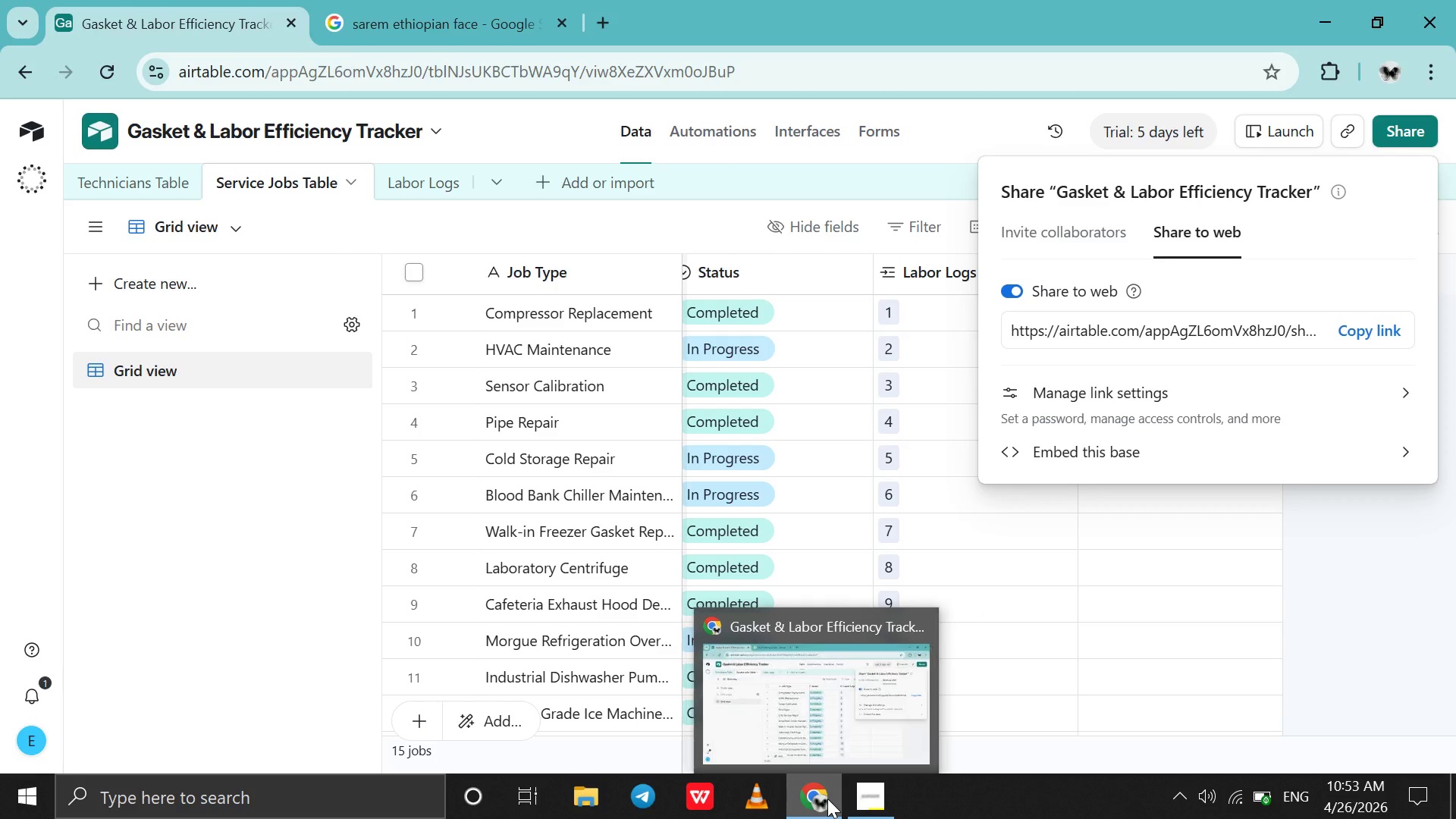 
right_click([827, 799])
 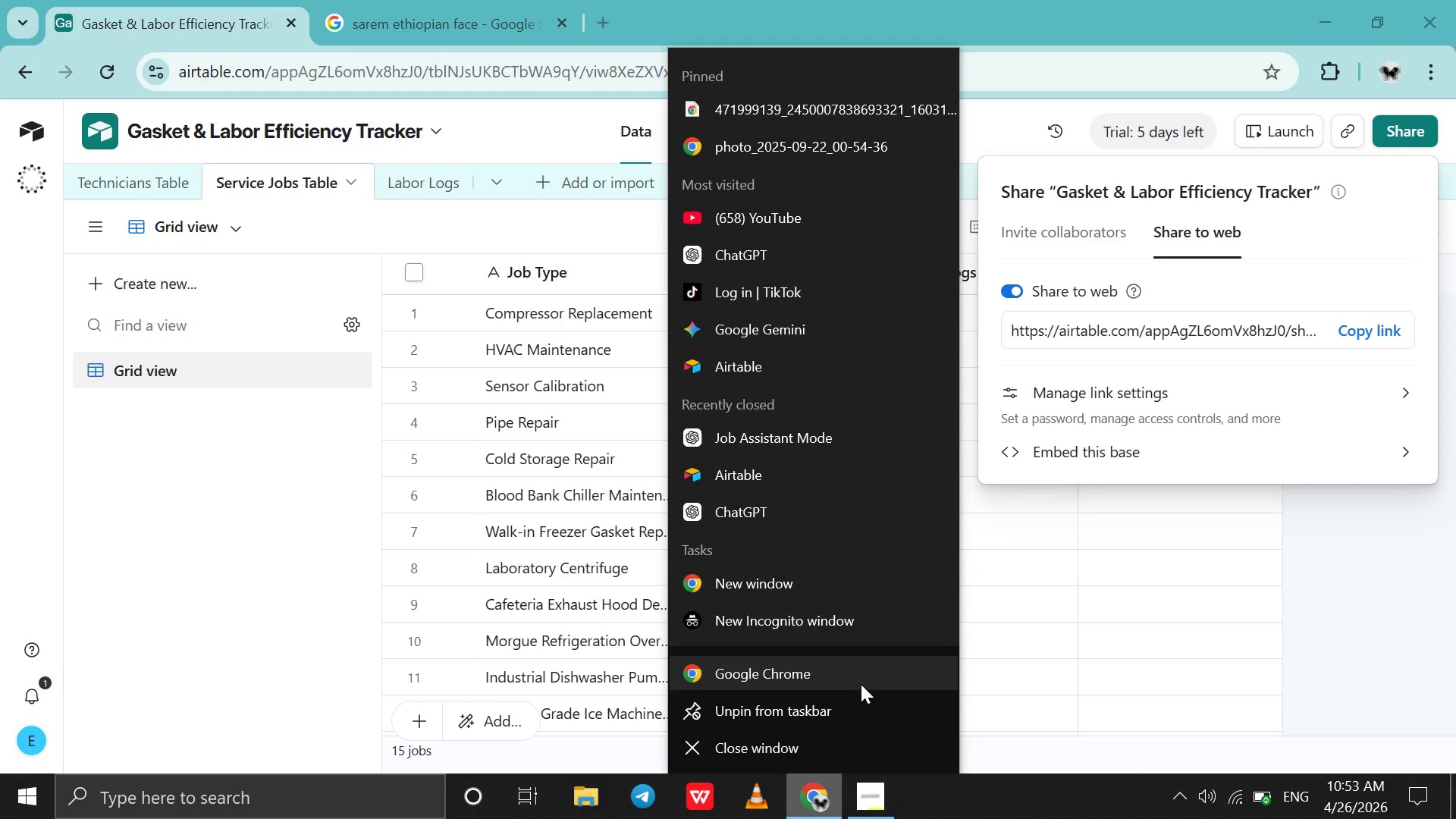 
left_click([874, 663])
 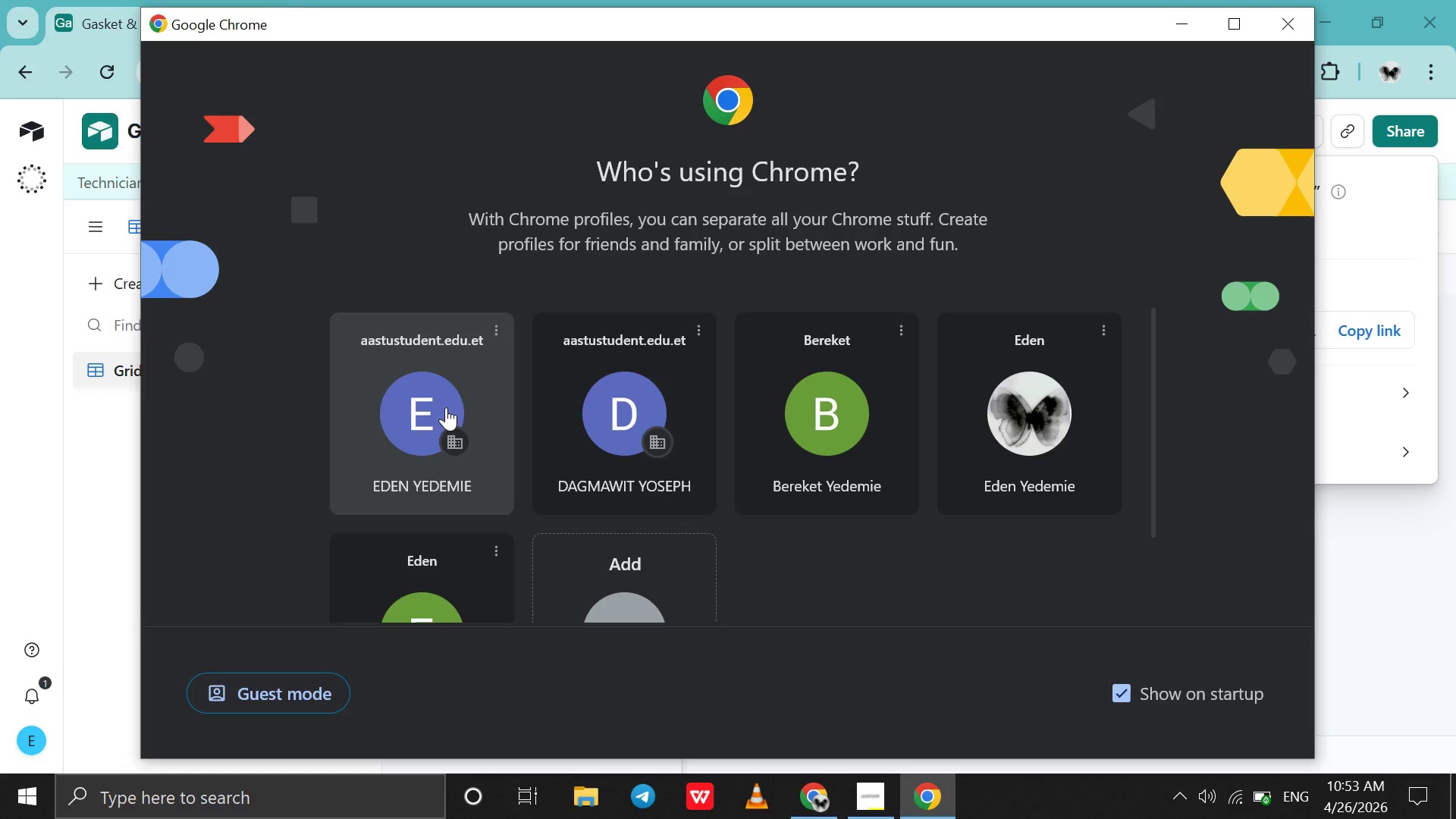 
left_click([453, 412])
 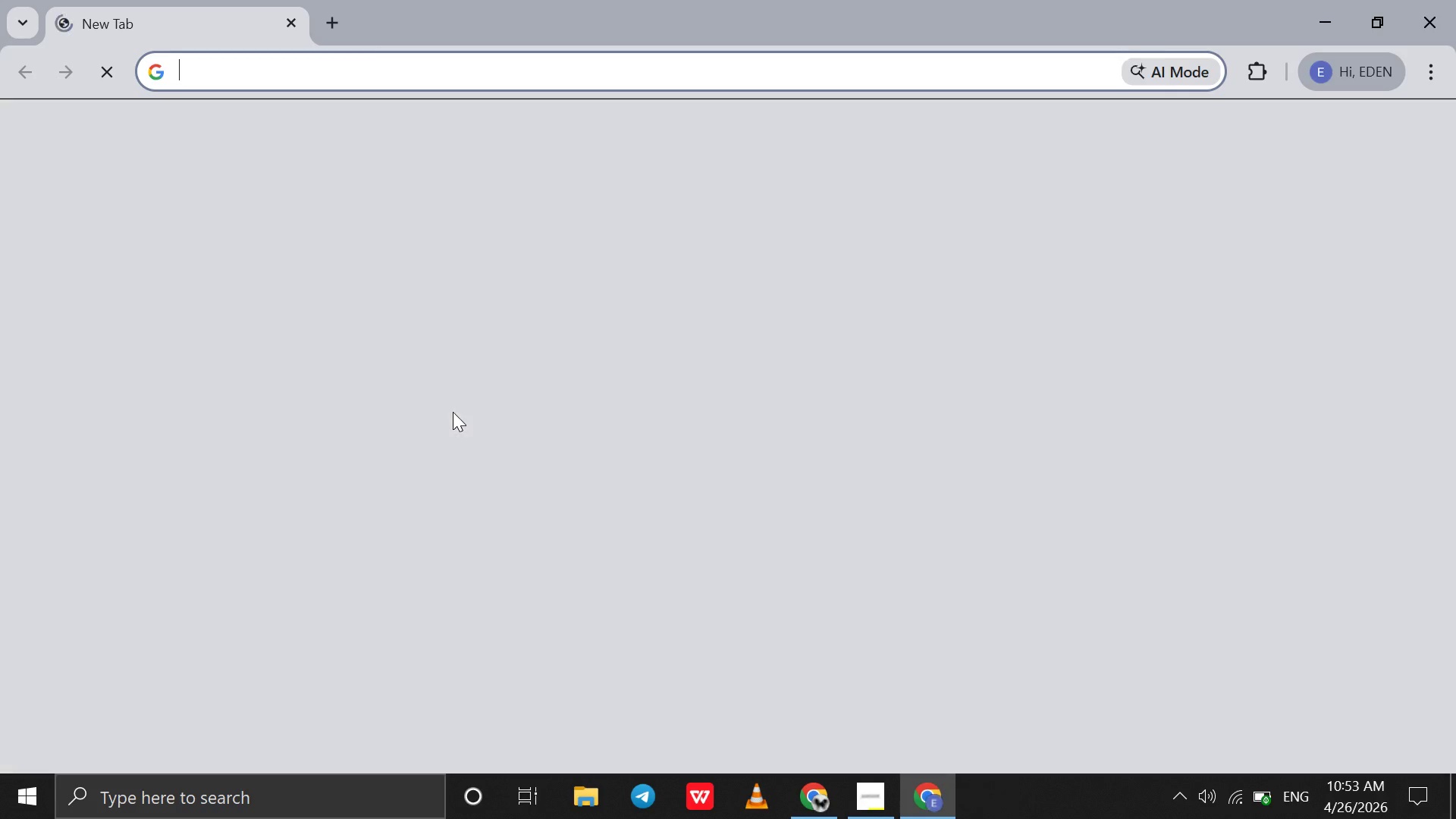 
key(Control+V)
 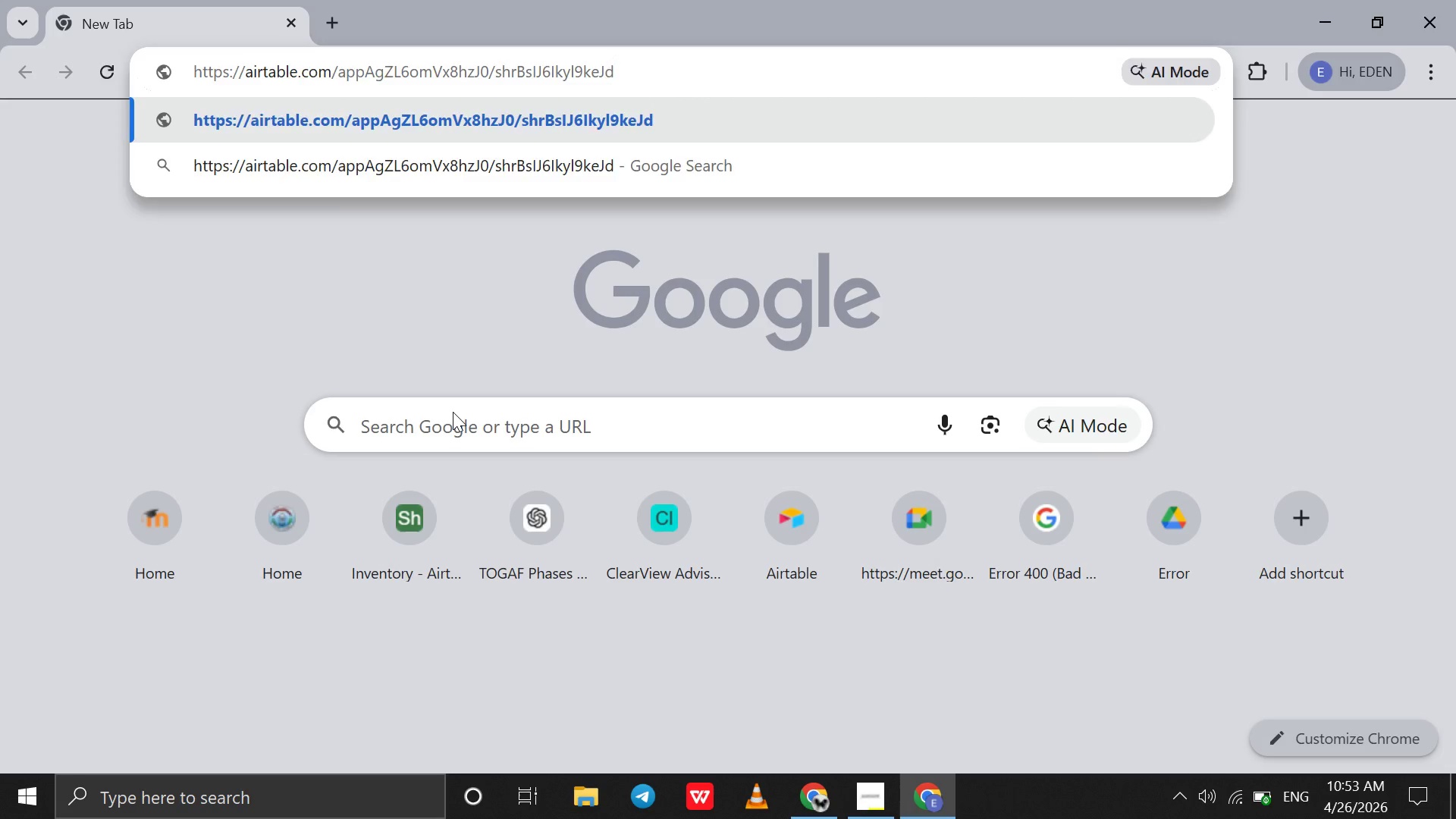 
key(Enter)
 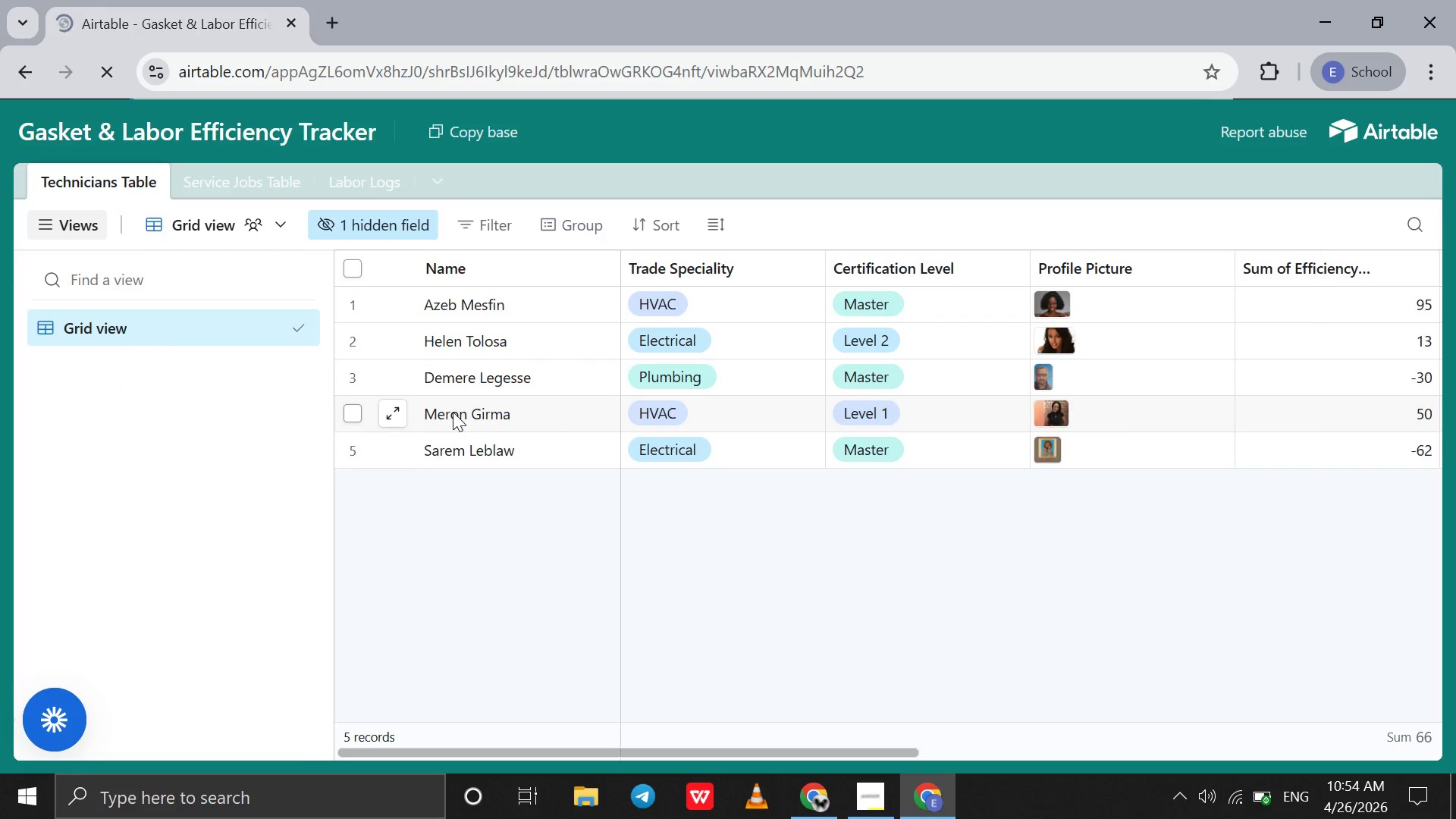 
wait(17.55)
 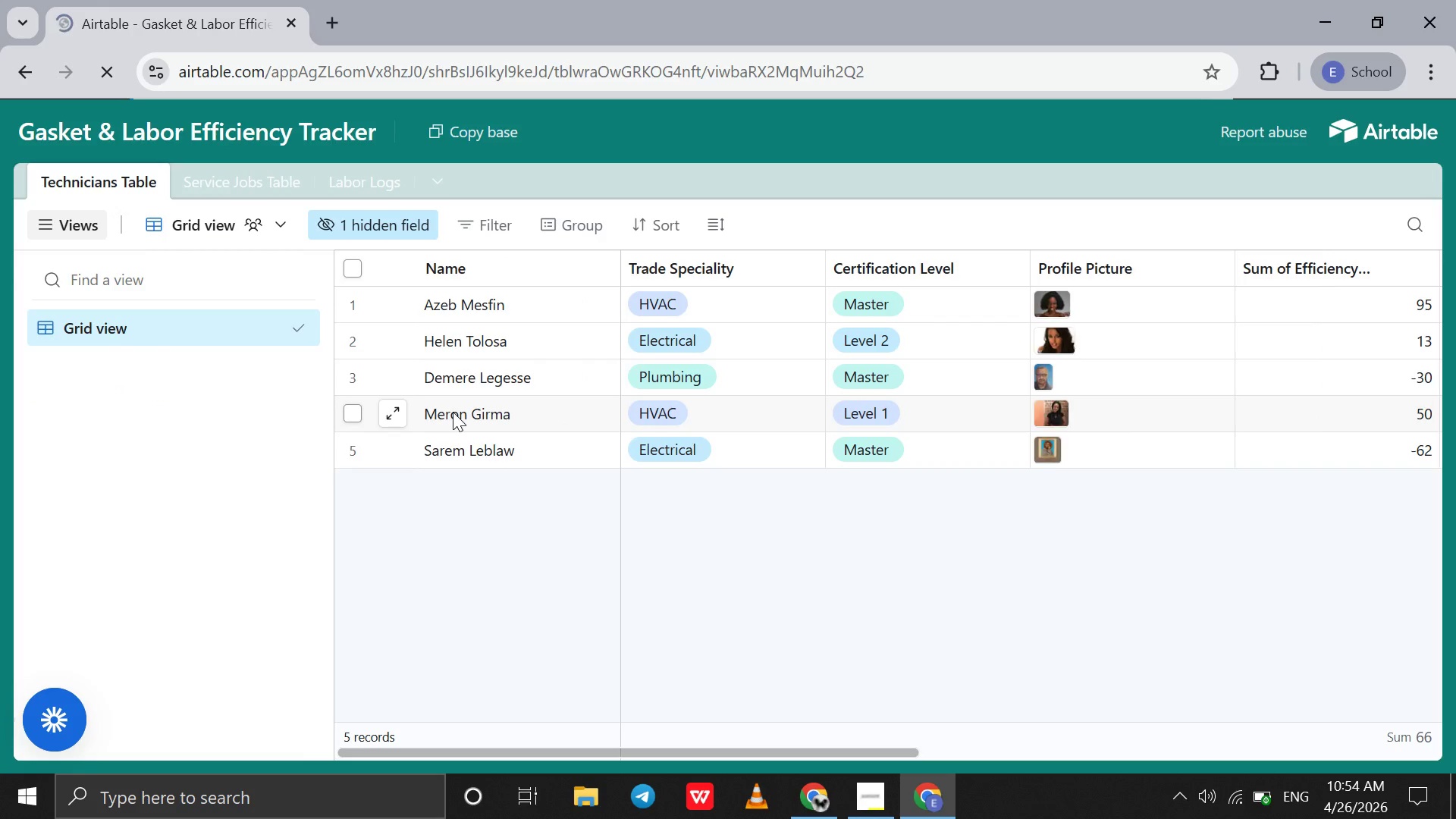 
left_click([444, 177])
 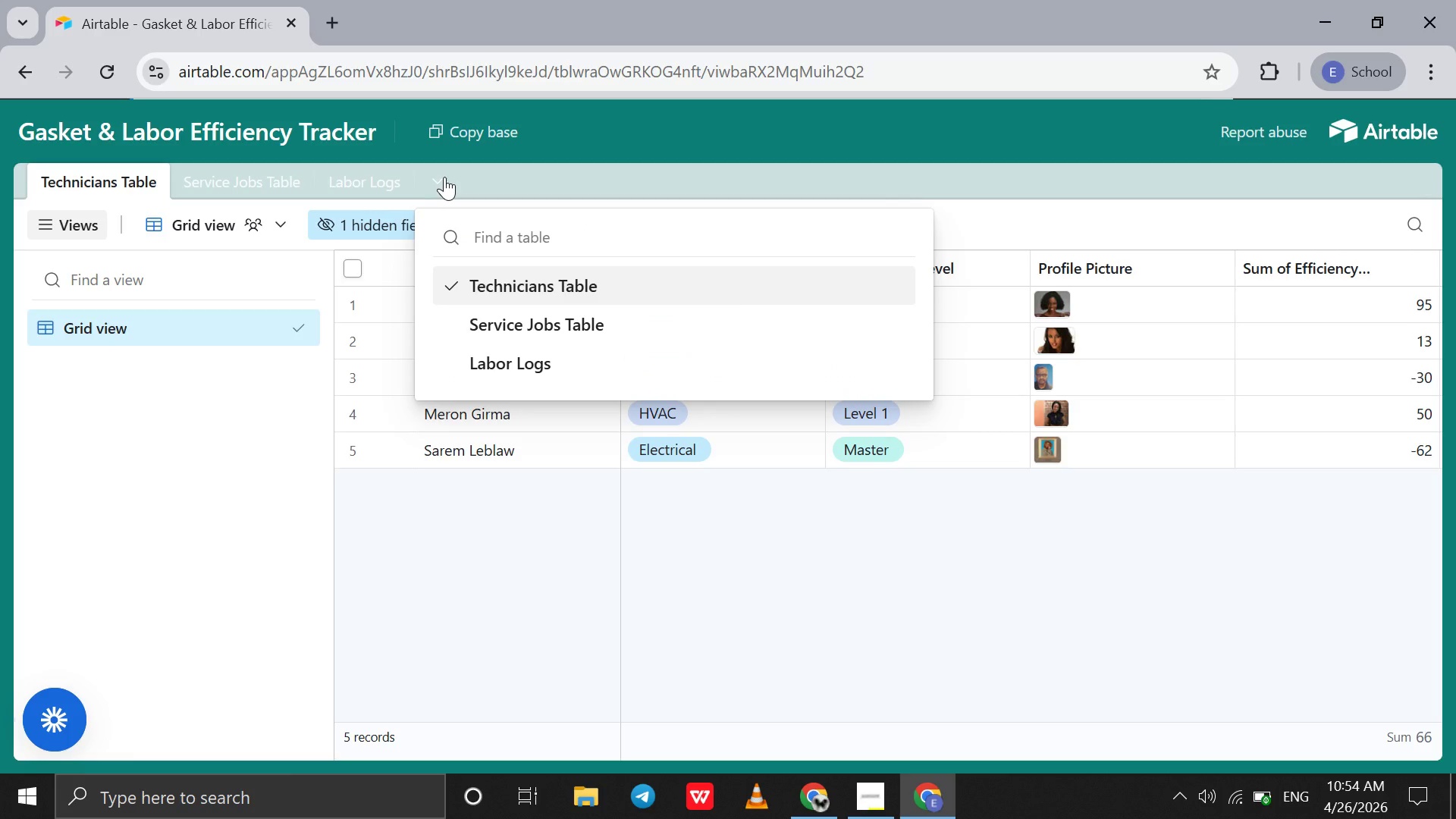 
left_click([444, 177])
 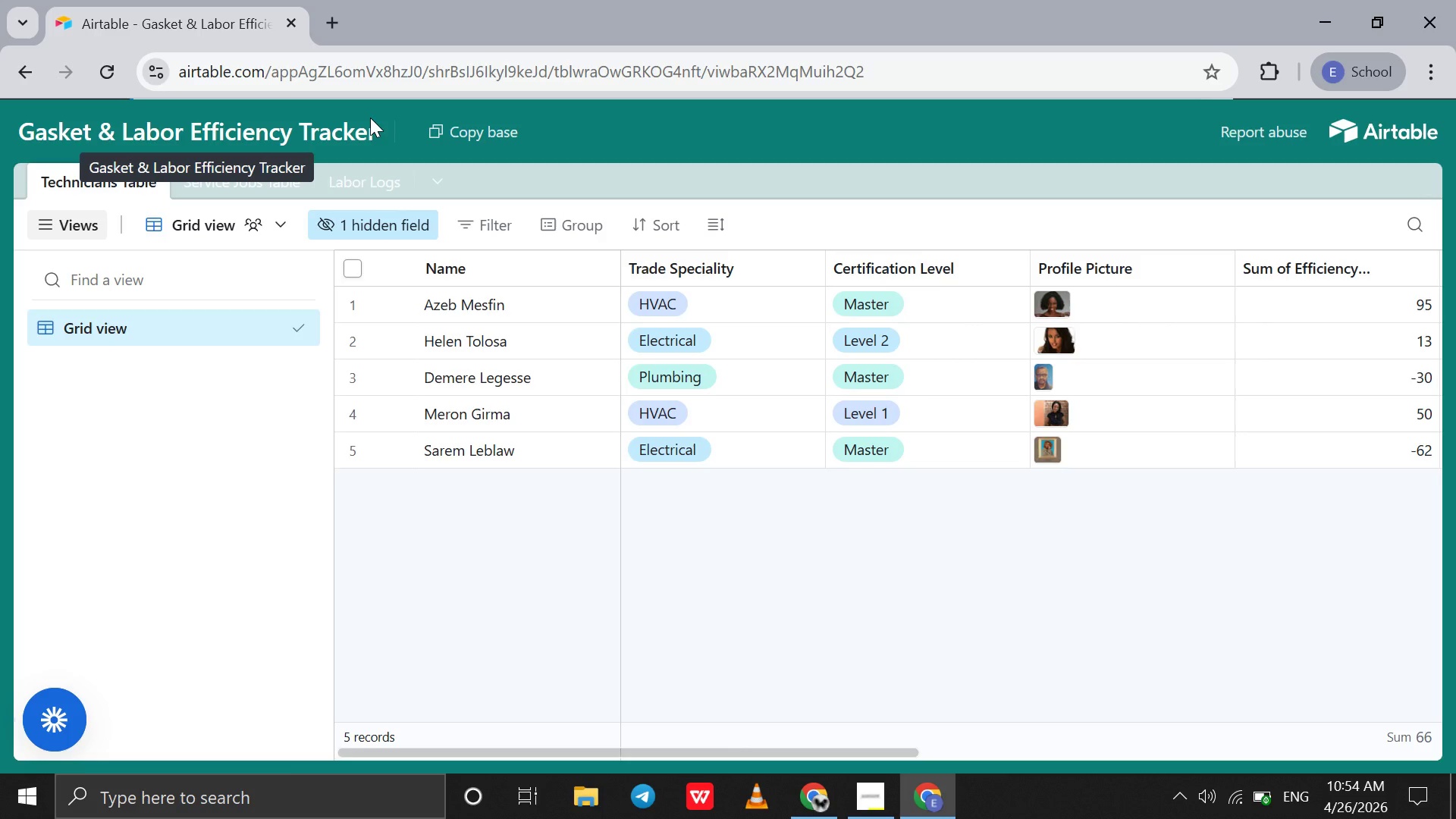 
left_click([370, 118])
 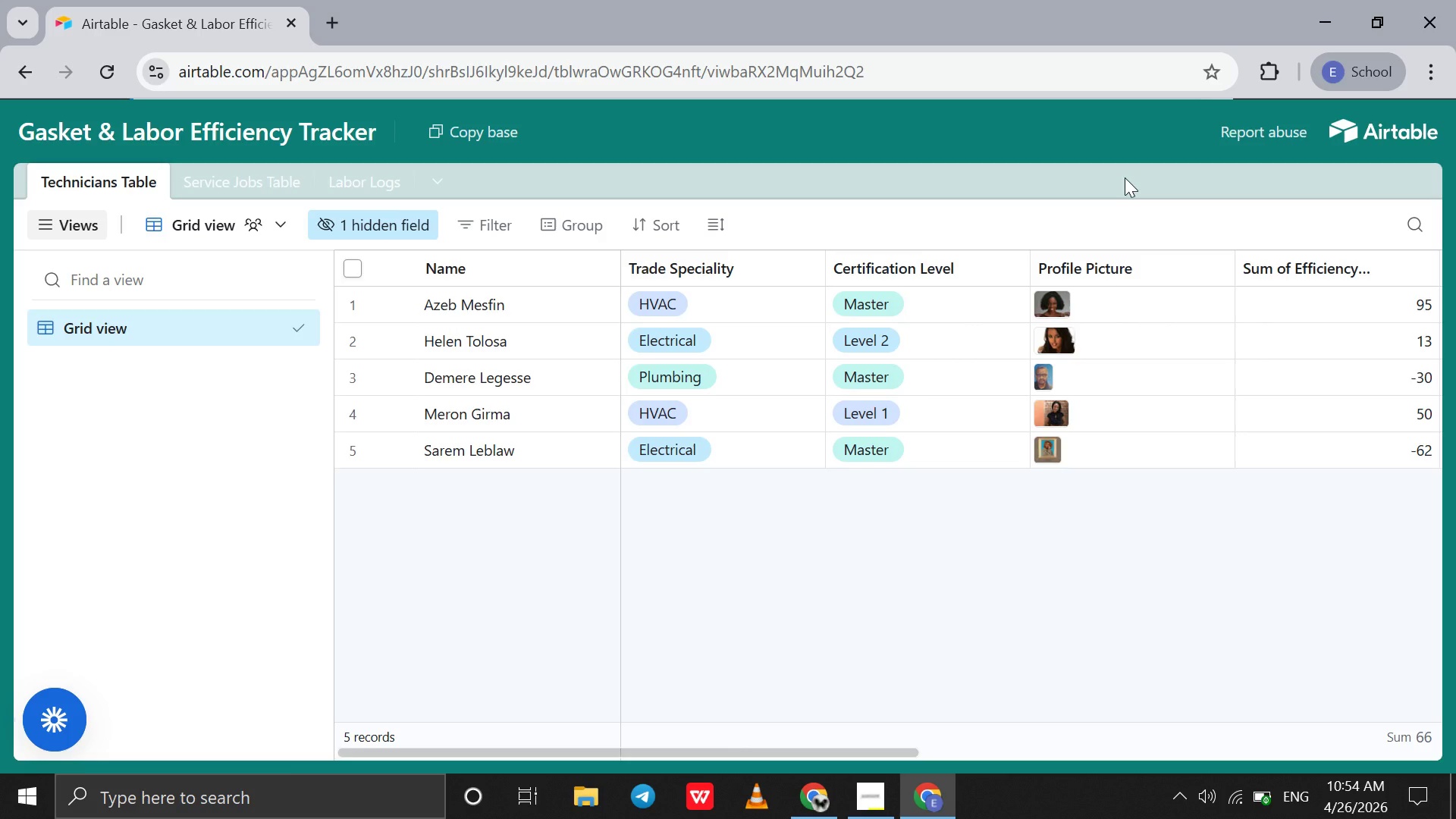 
scroll: coordinate [1136, 174], scroll_direction: down, amount: 5.0
 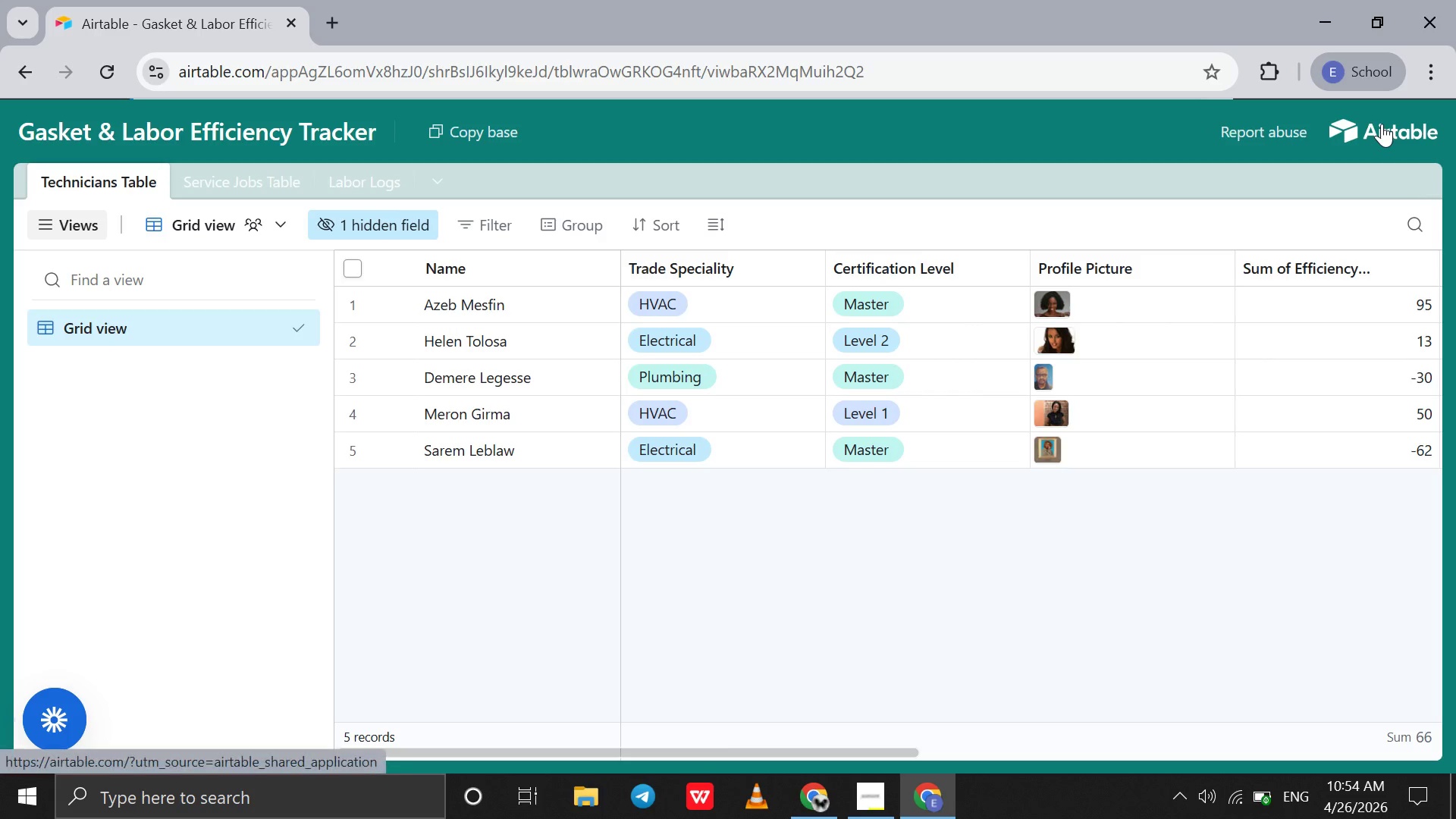 
left_click([1382, 124])
 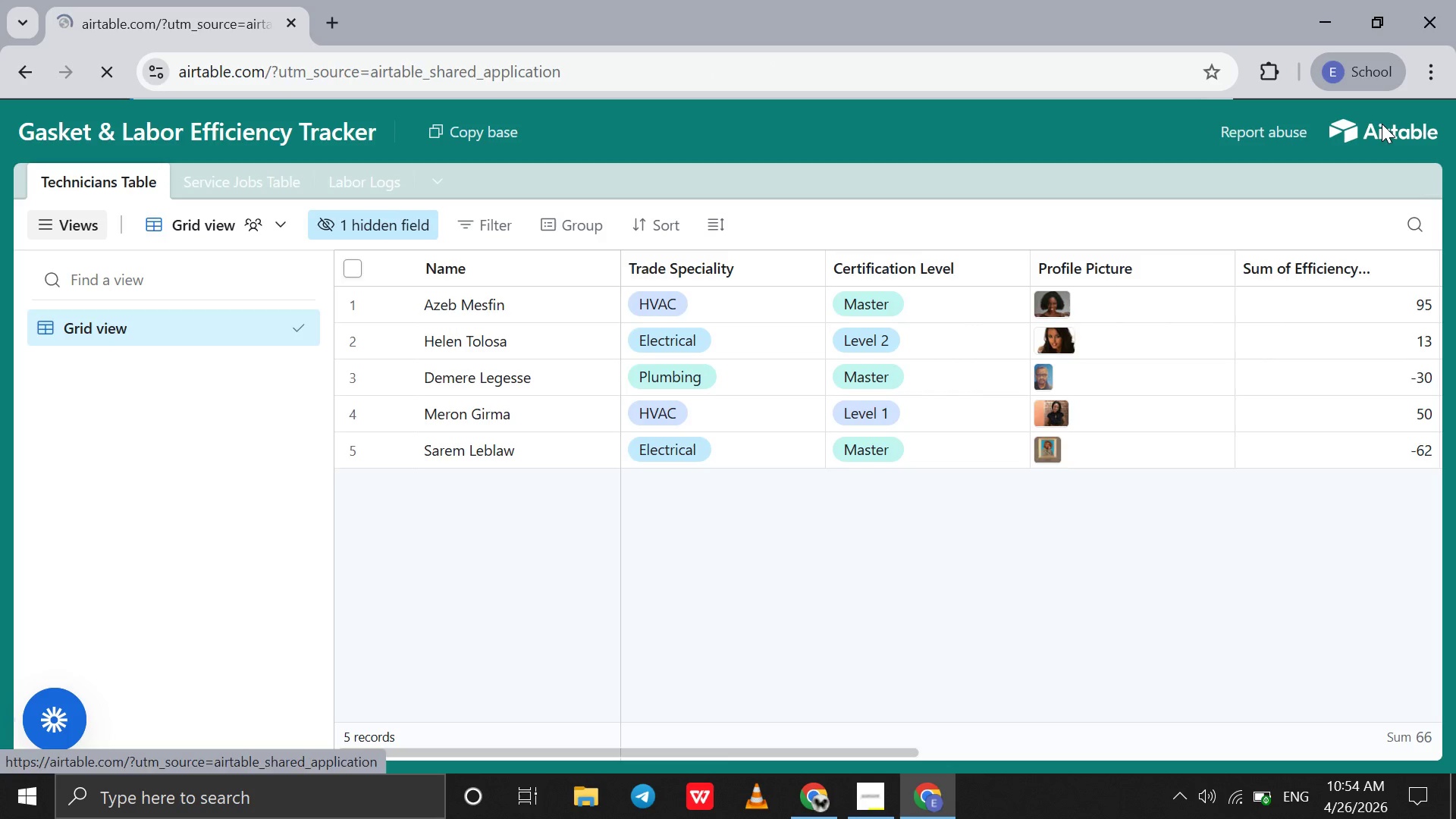 
double_click([1382, 124])
 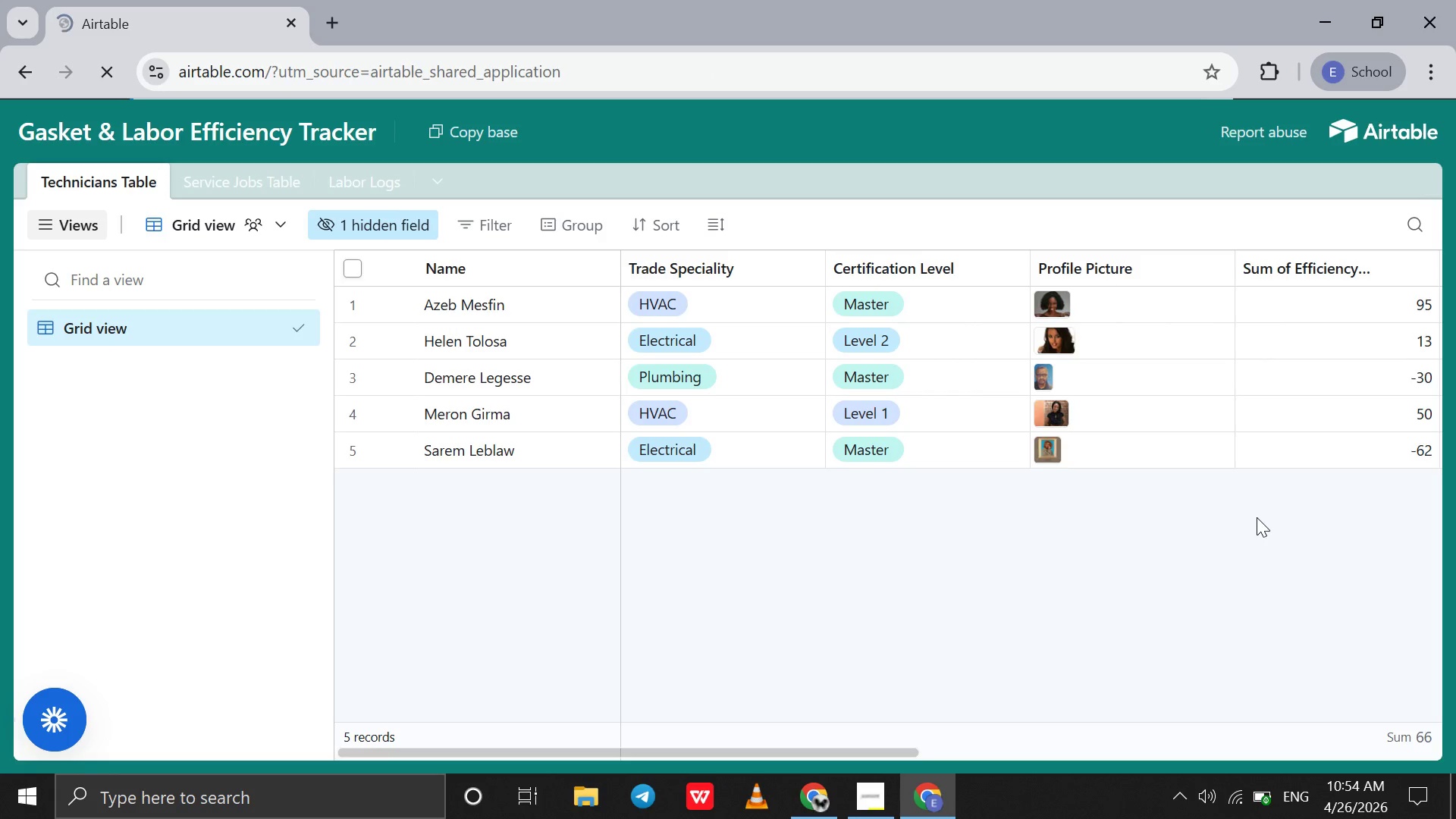 
scroll: coordinate [1257, 517], scroll_direction: down, amount: 15.0
 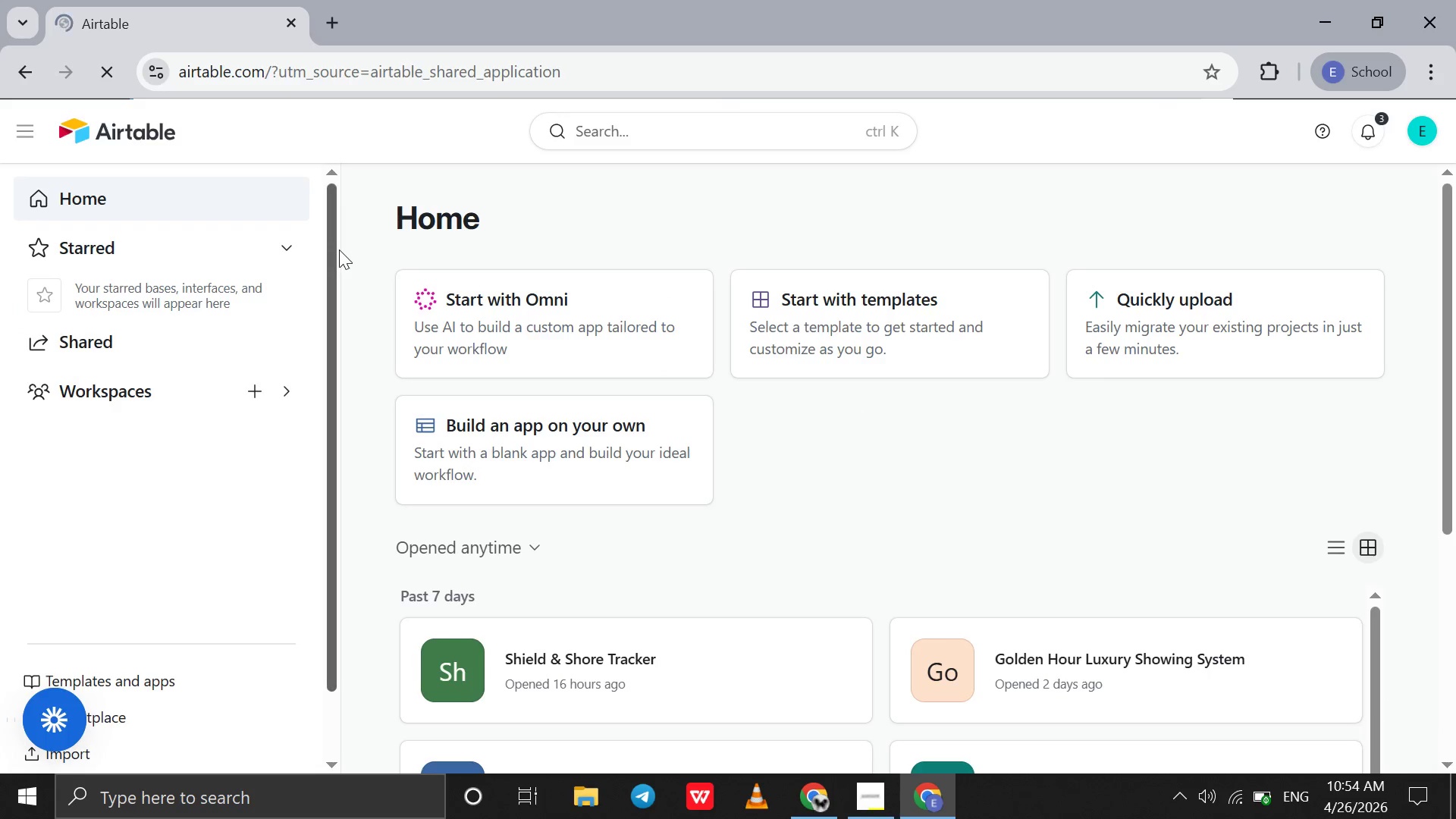 
left_click([1455, 0])